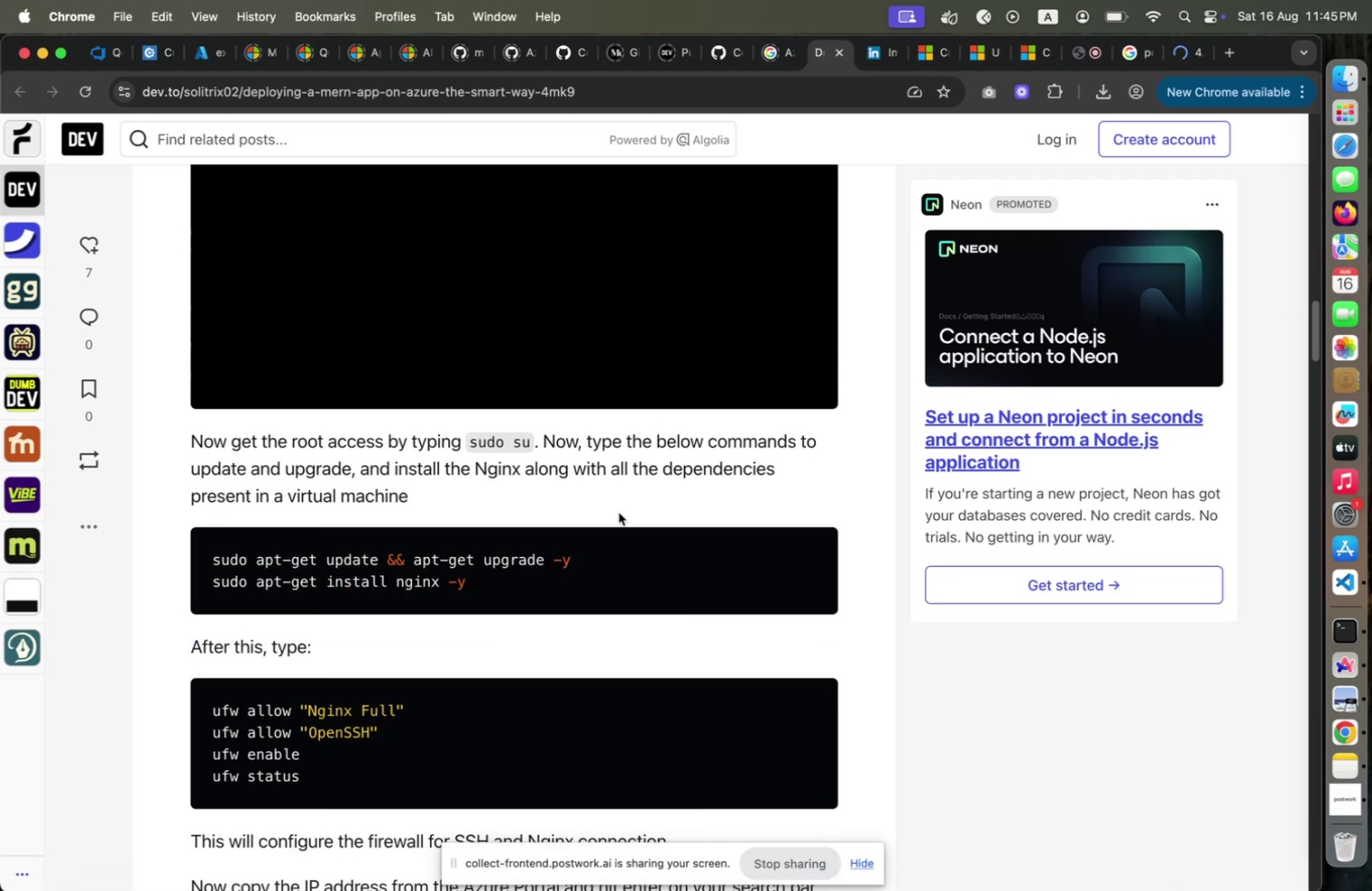 
scroll: coordinate [620, 509], scroll_direction: down, amount: 15.0
 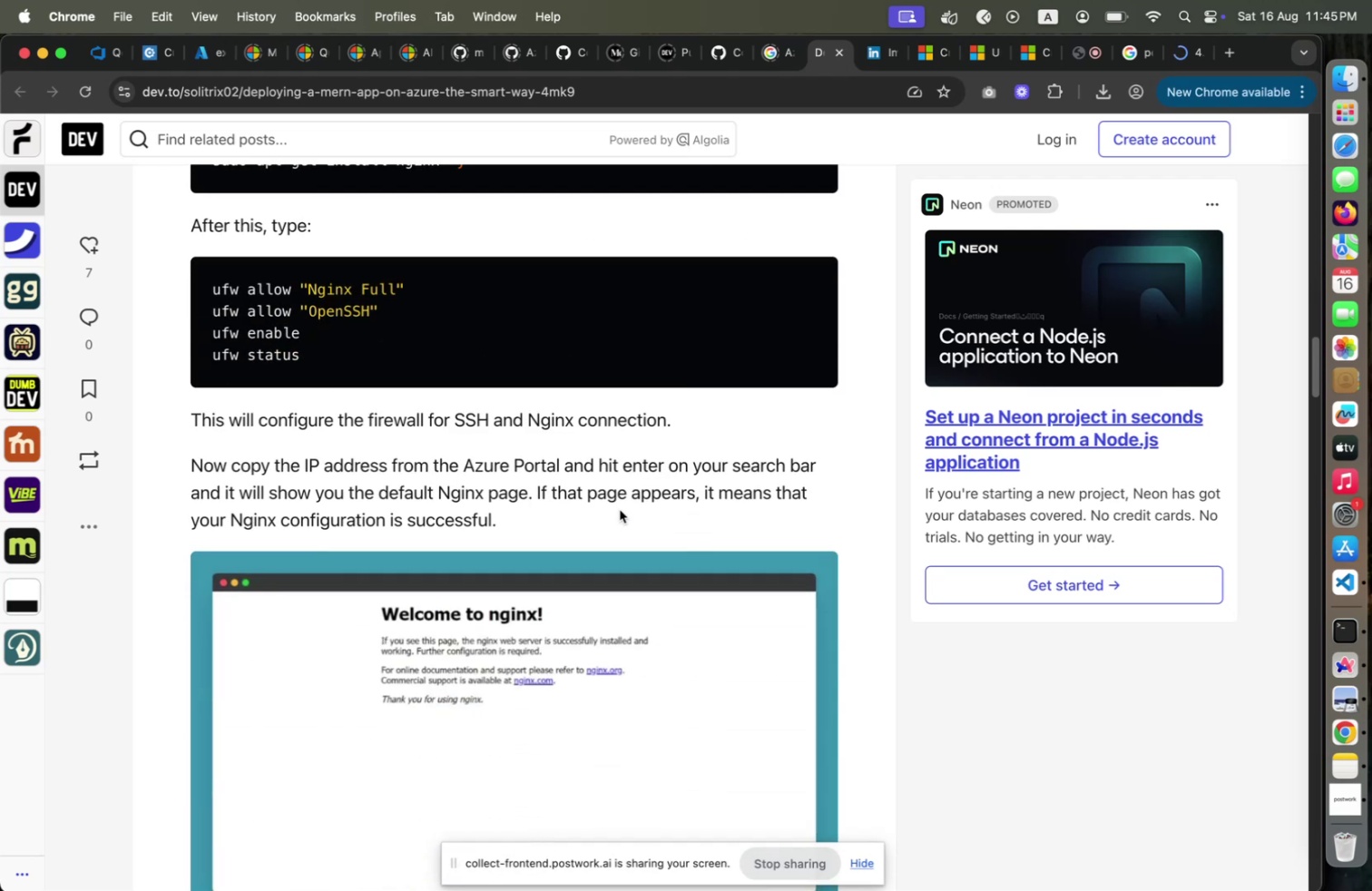 
right_click([620, 509])
 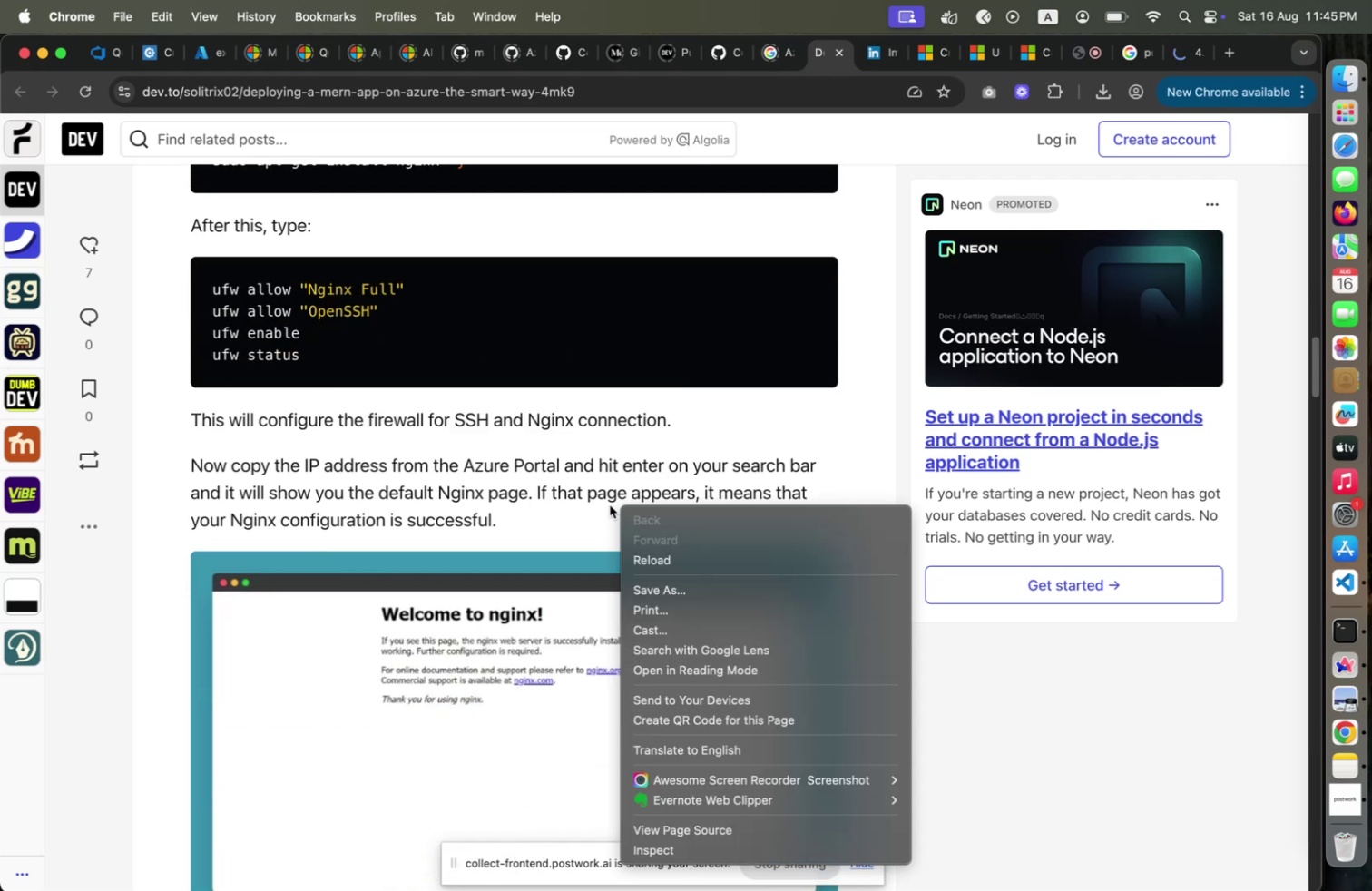 
left_click([610, 504])
 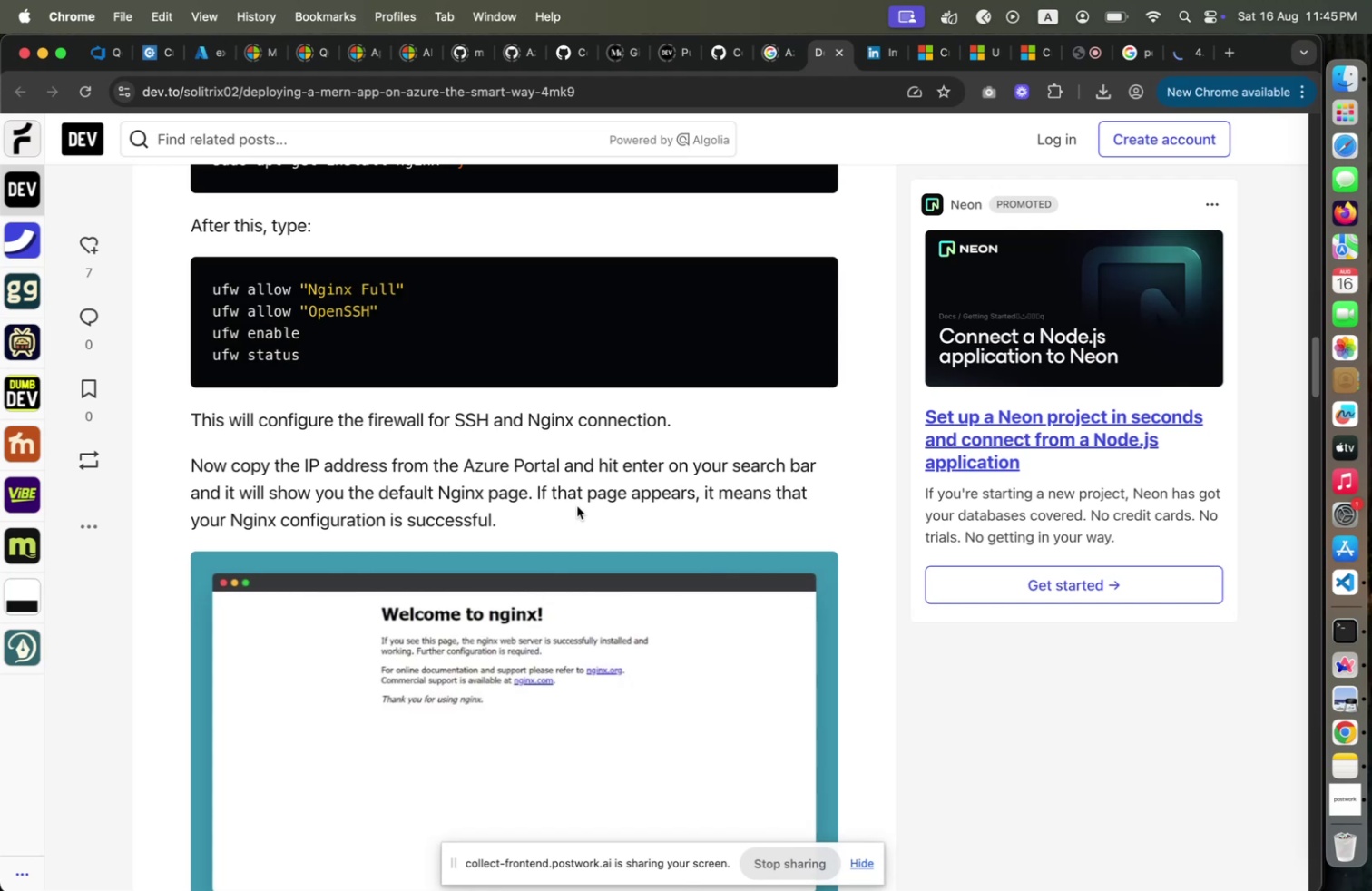 
scroll: coordinate [577, 505], scroll_direction: down, amount: 7.0
 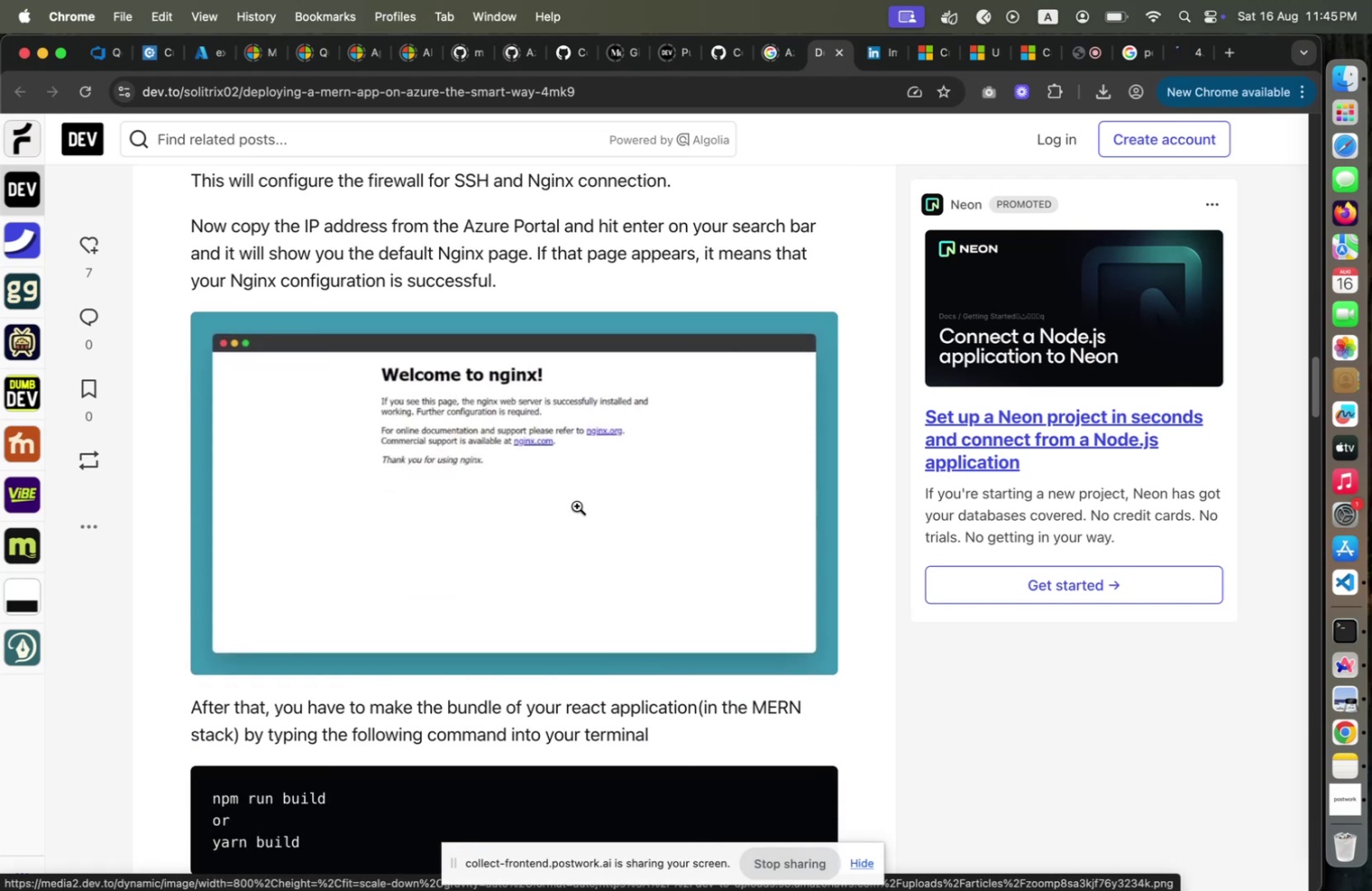 
wait(9.79)
 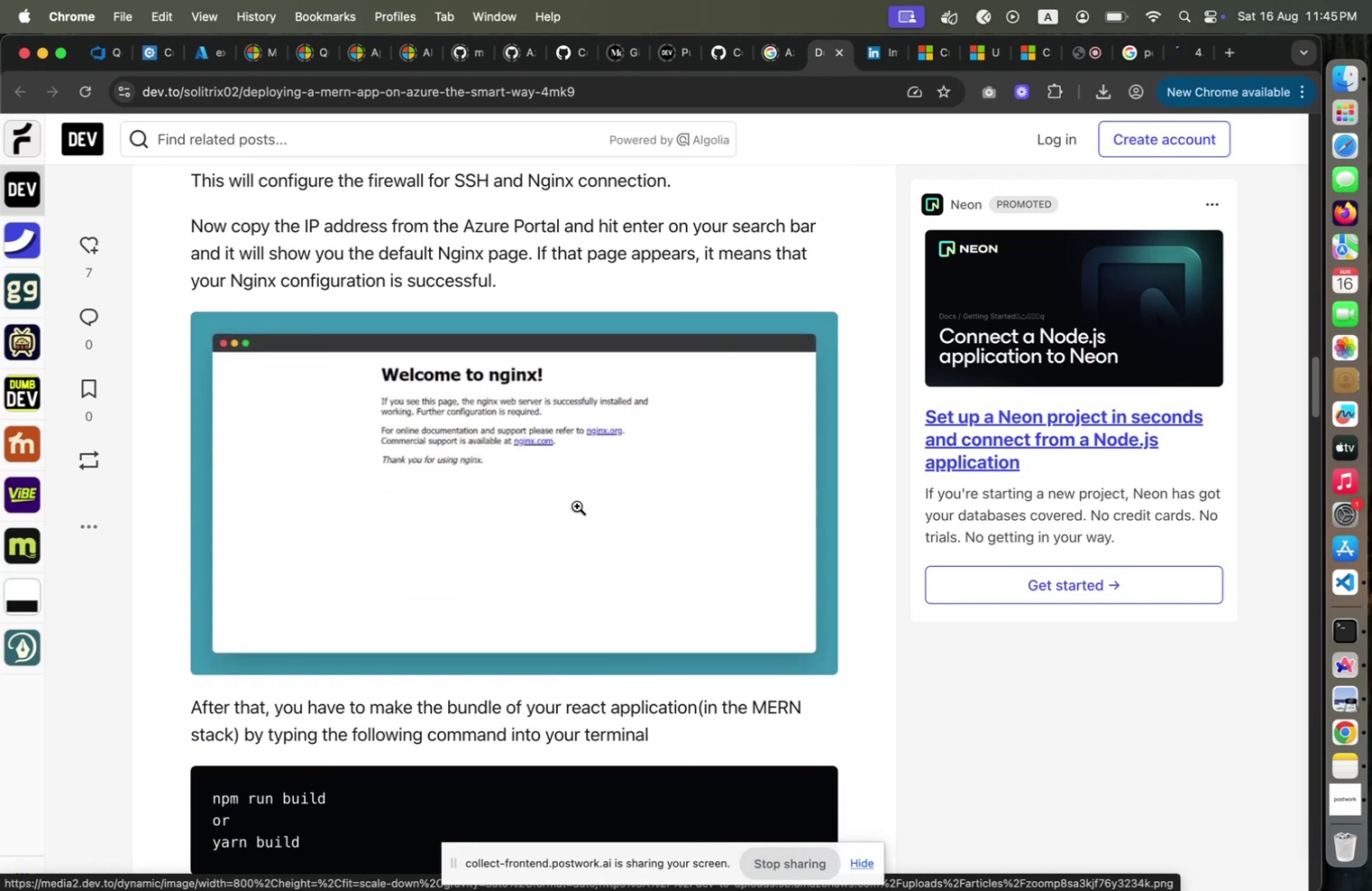 
left_click([214, 49])
 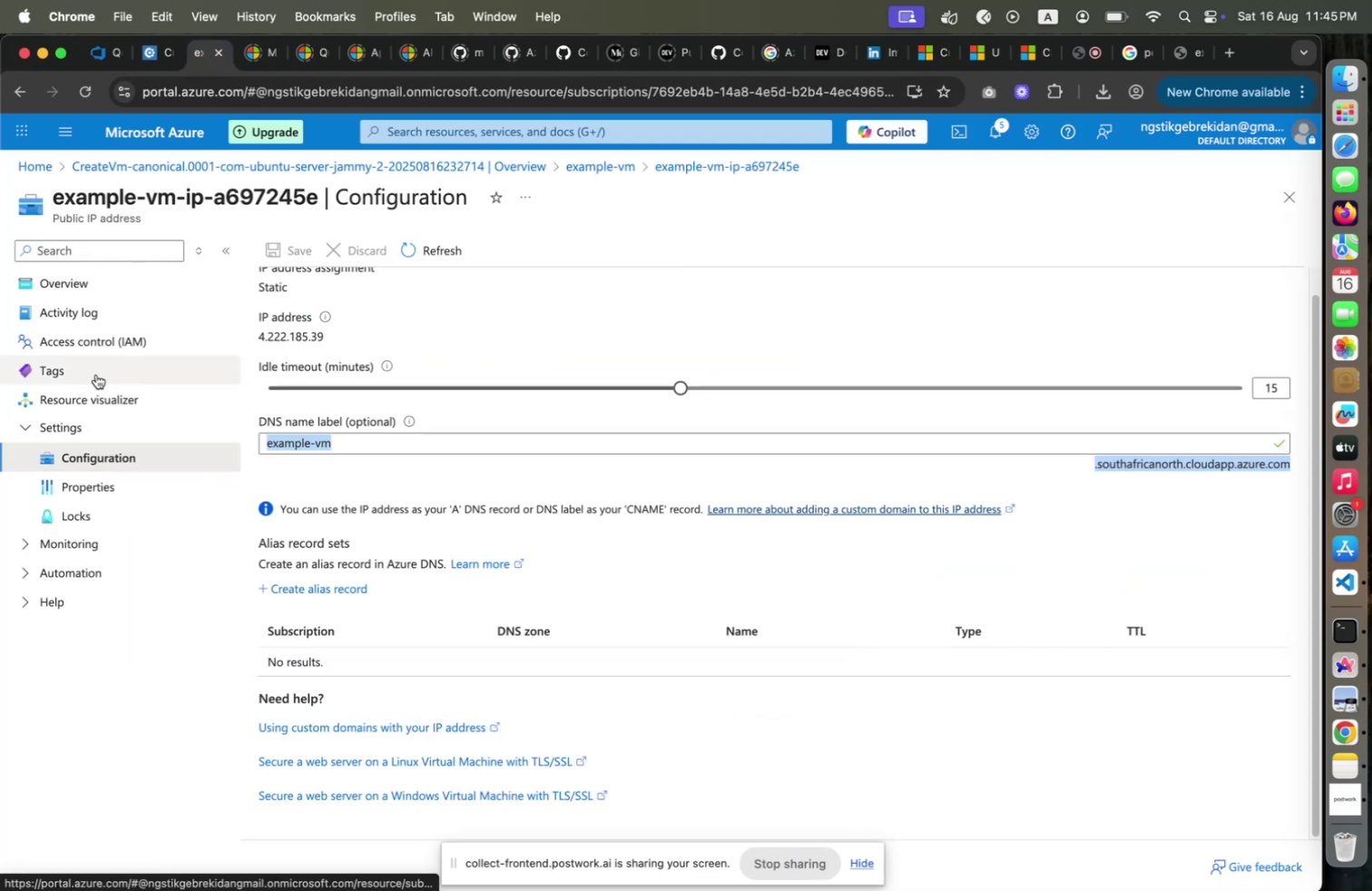 
left_click([113, 290])
 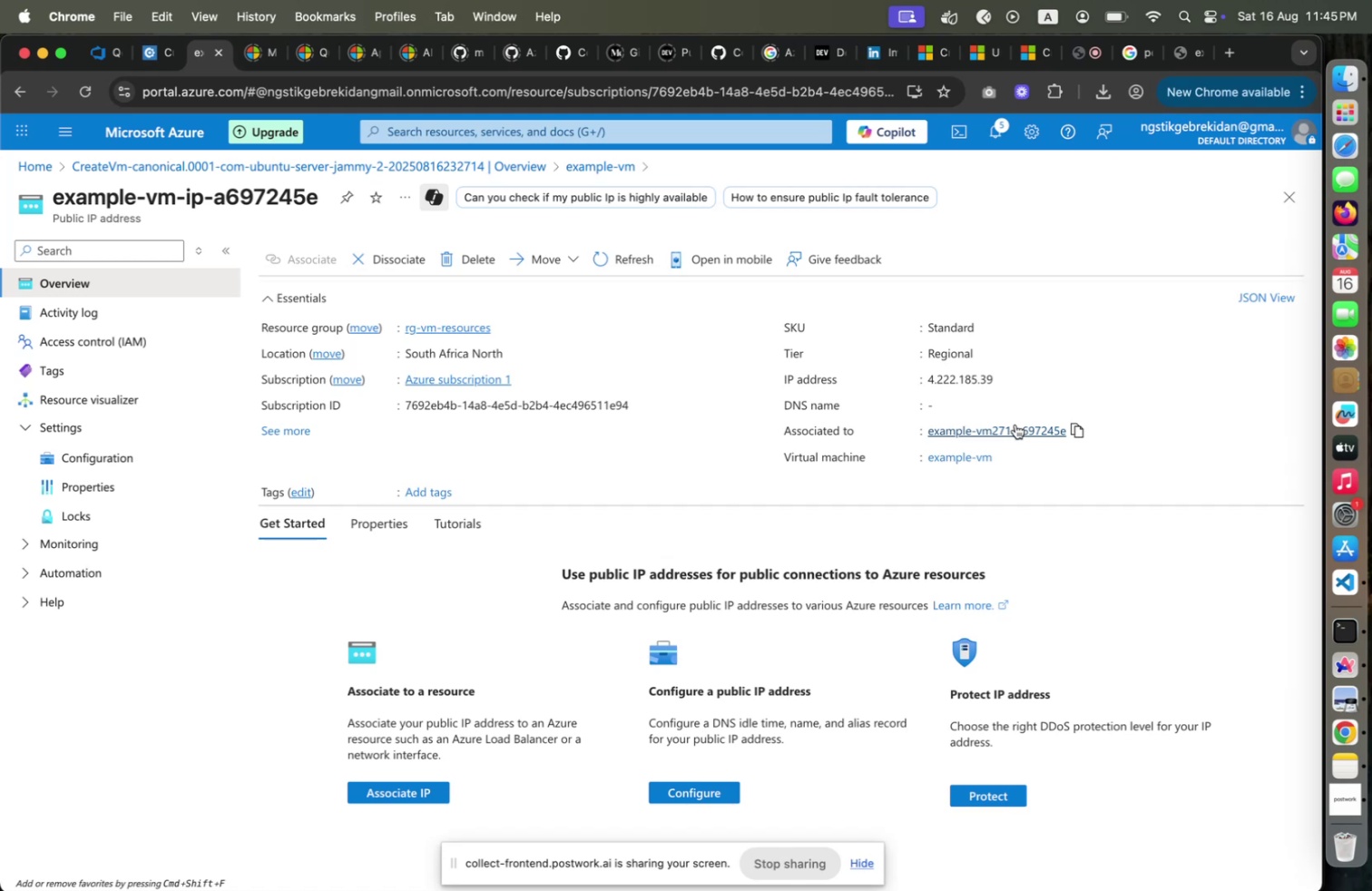 
wait(18.0)
 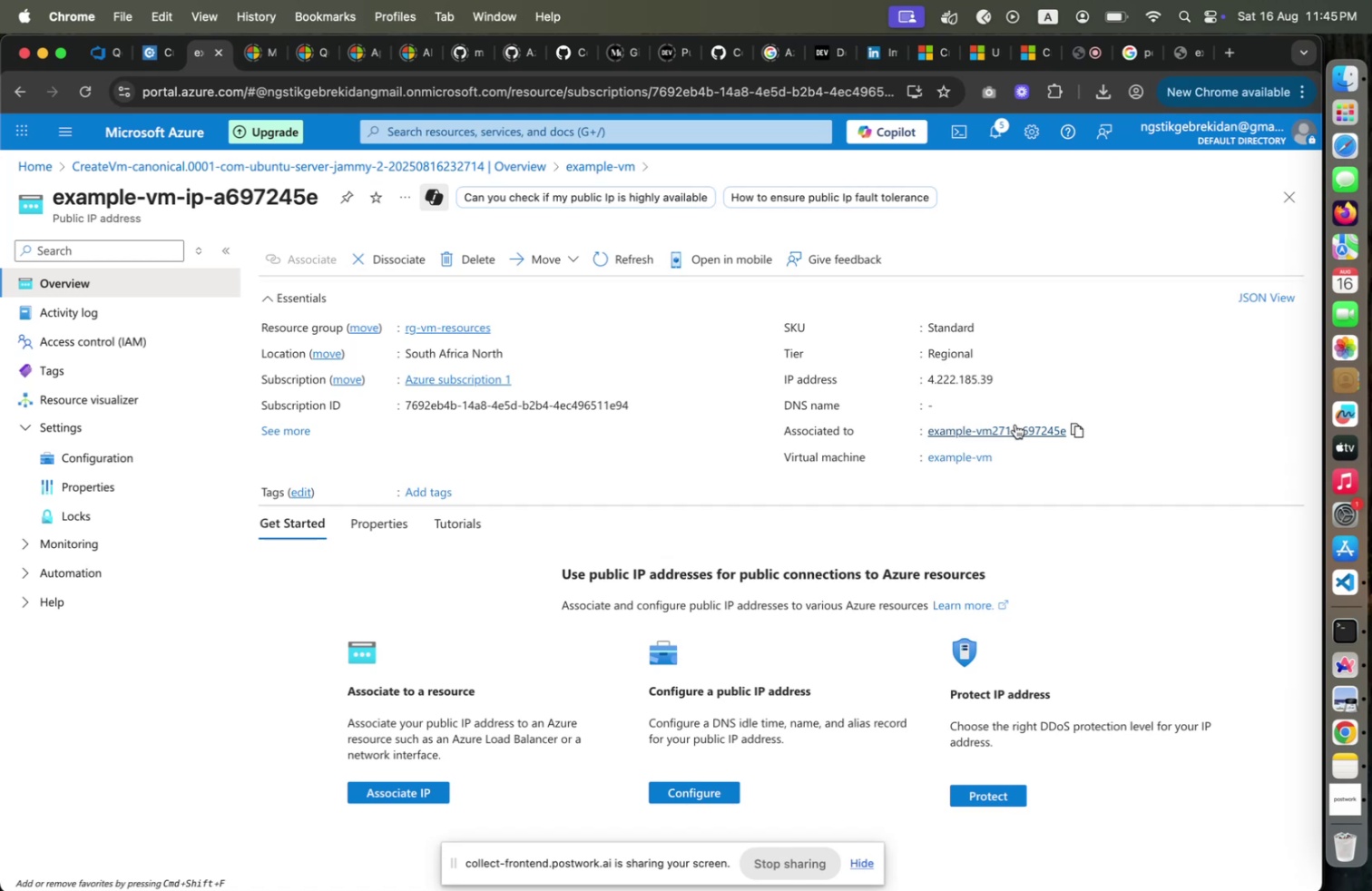 
left_click([758, 259])
 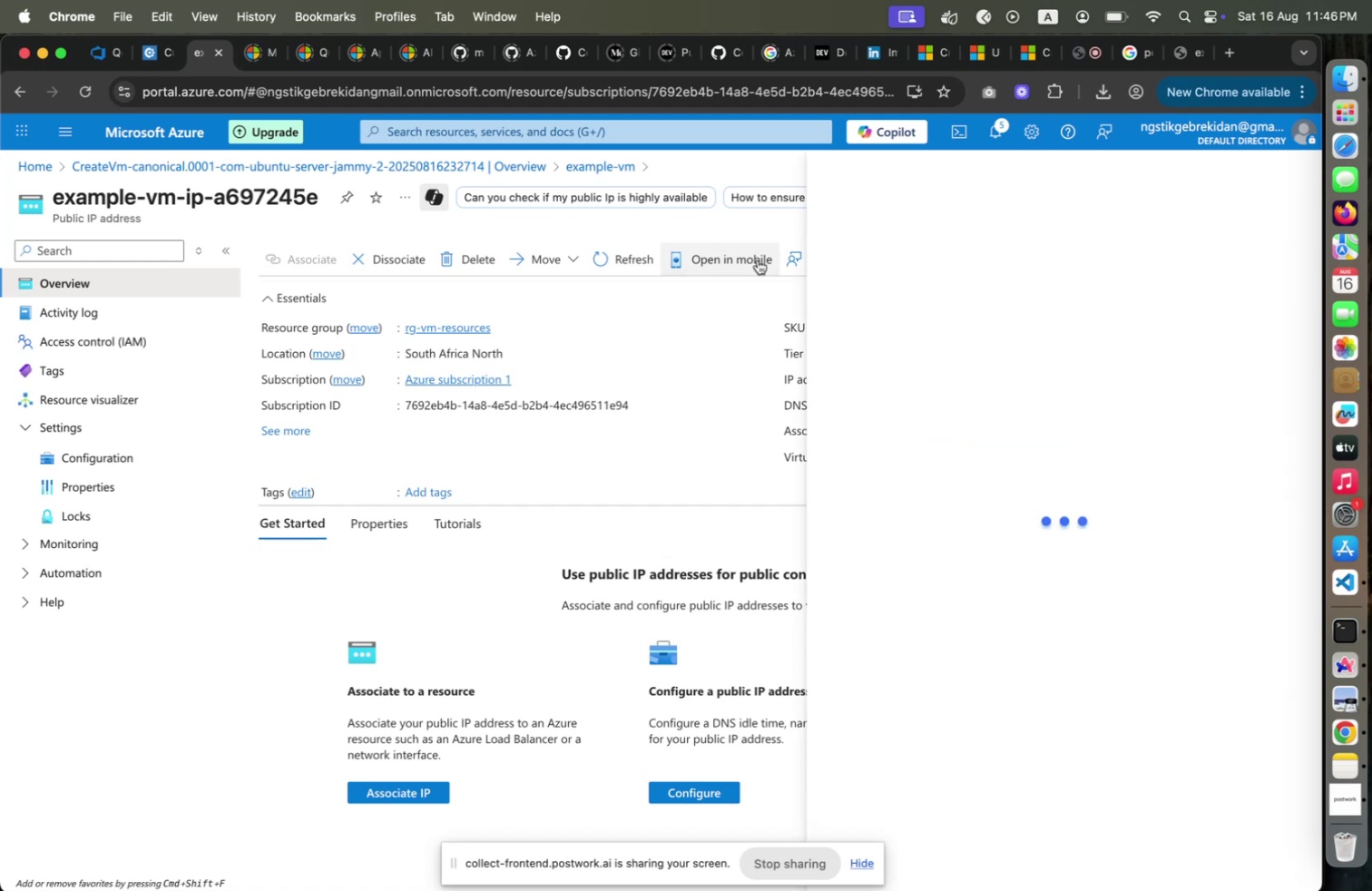 
mouse_move([933, 302])
 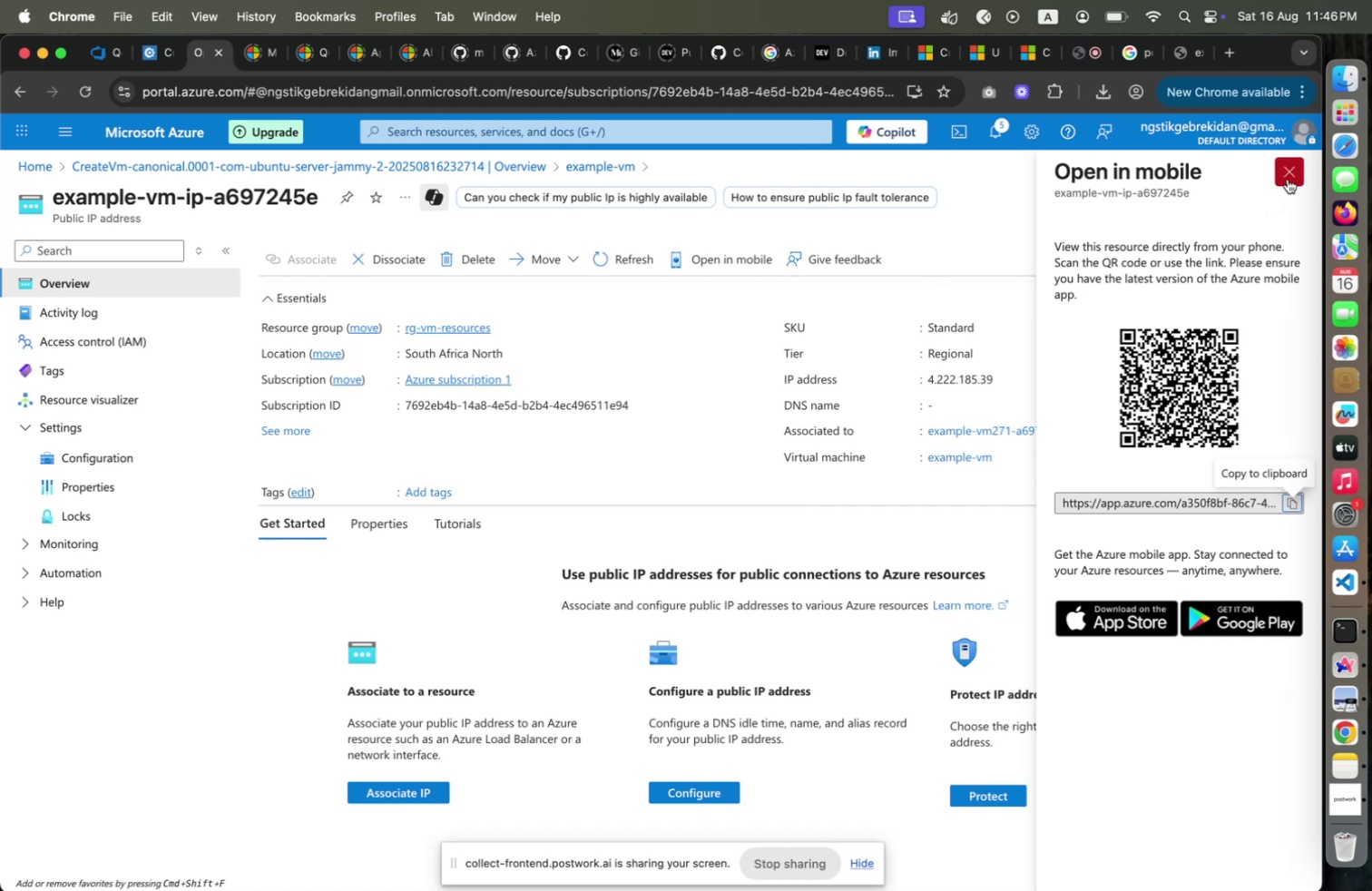 
left_click([1288, 178])
 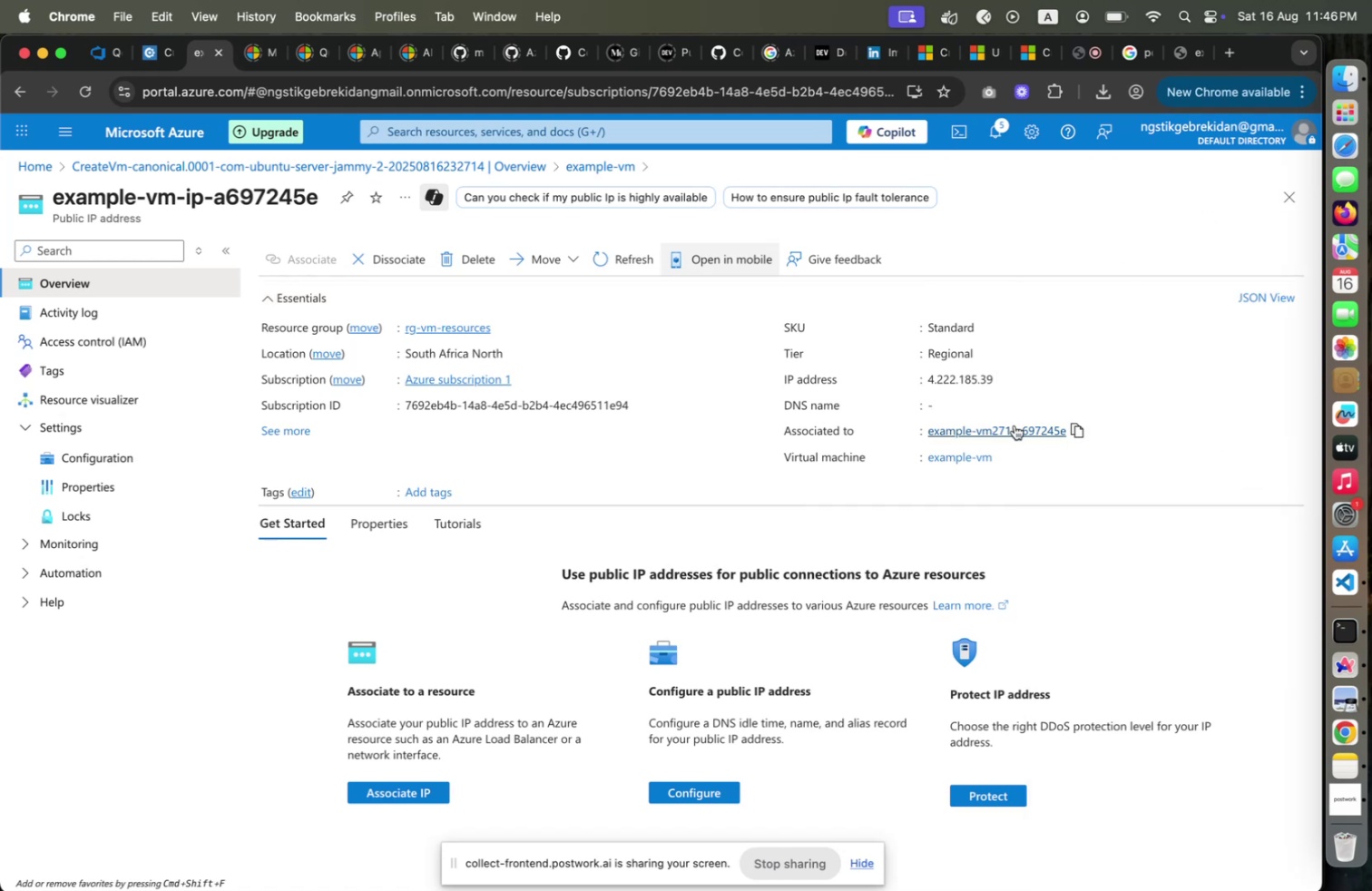 
left_click([1014, 425])
 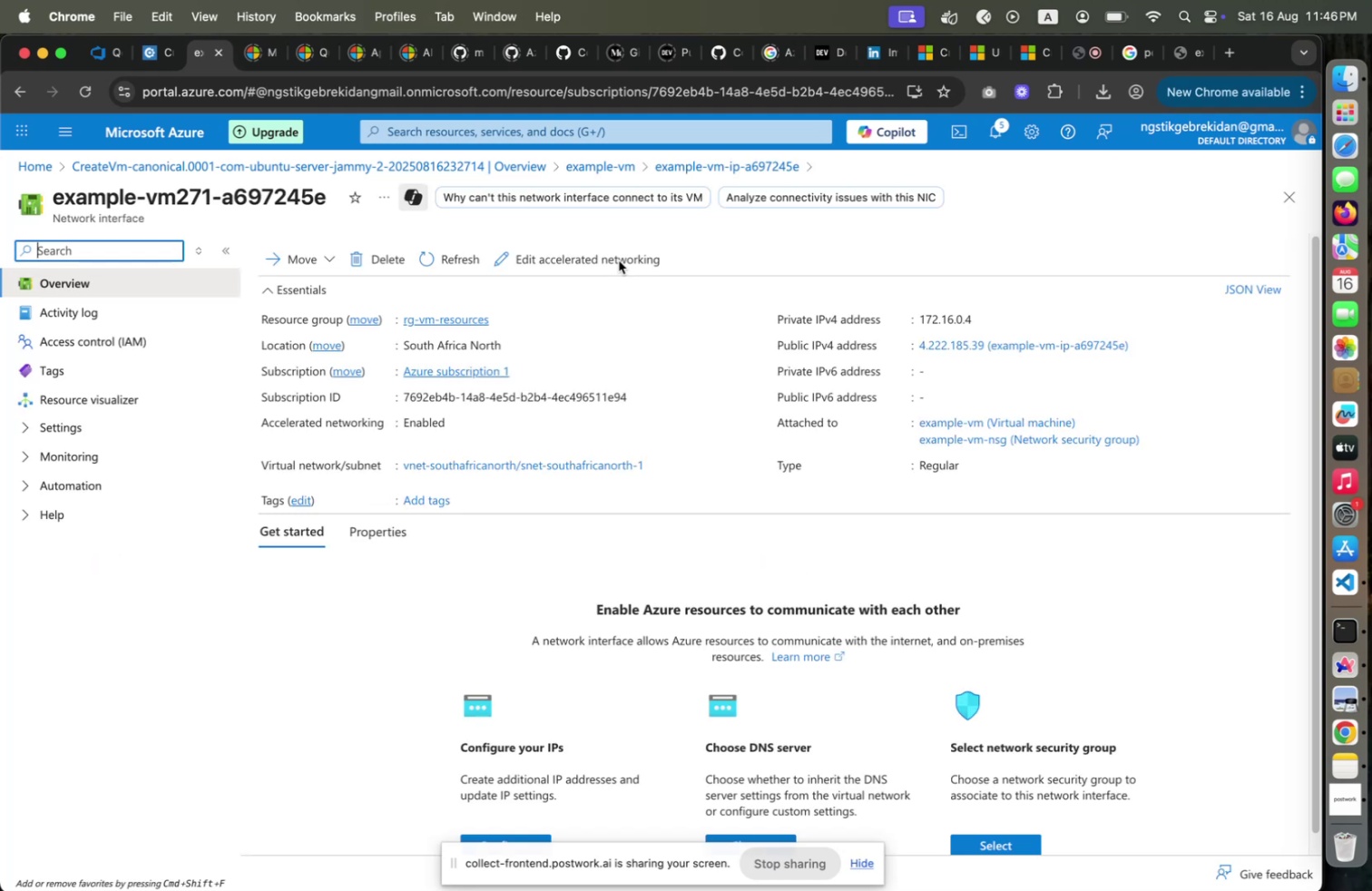 
wait(12.8)
 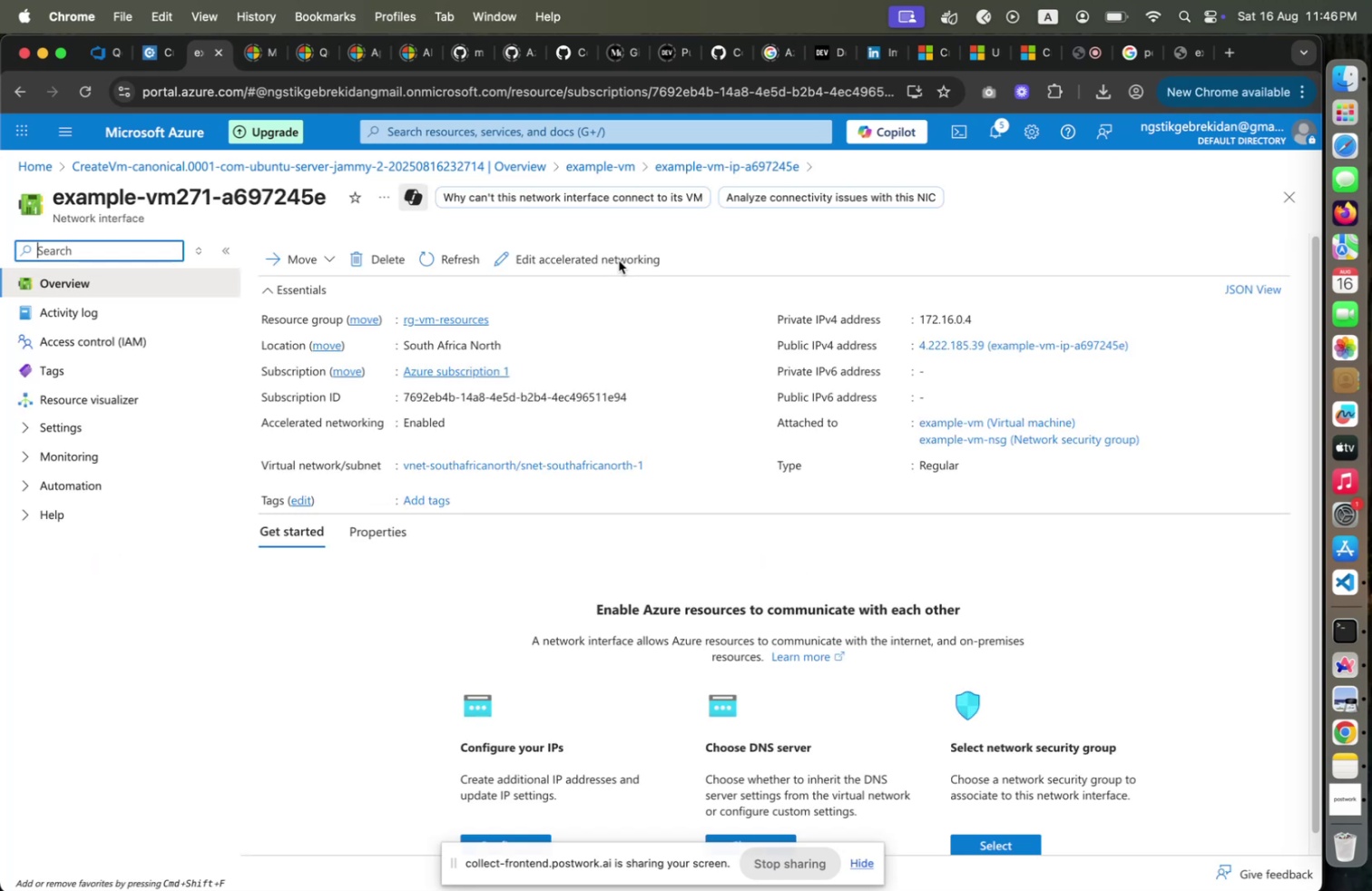 
mouse_move([739, 415])
 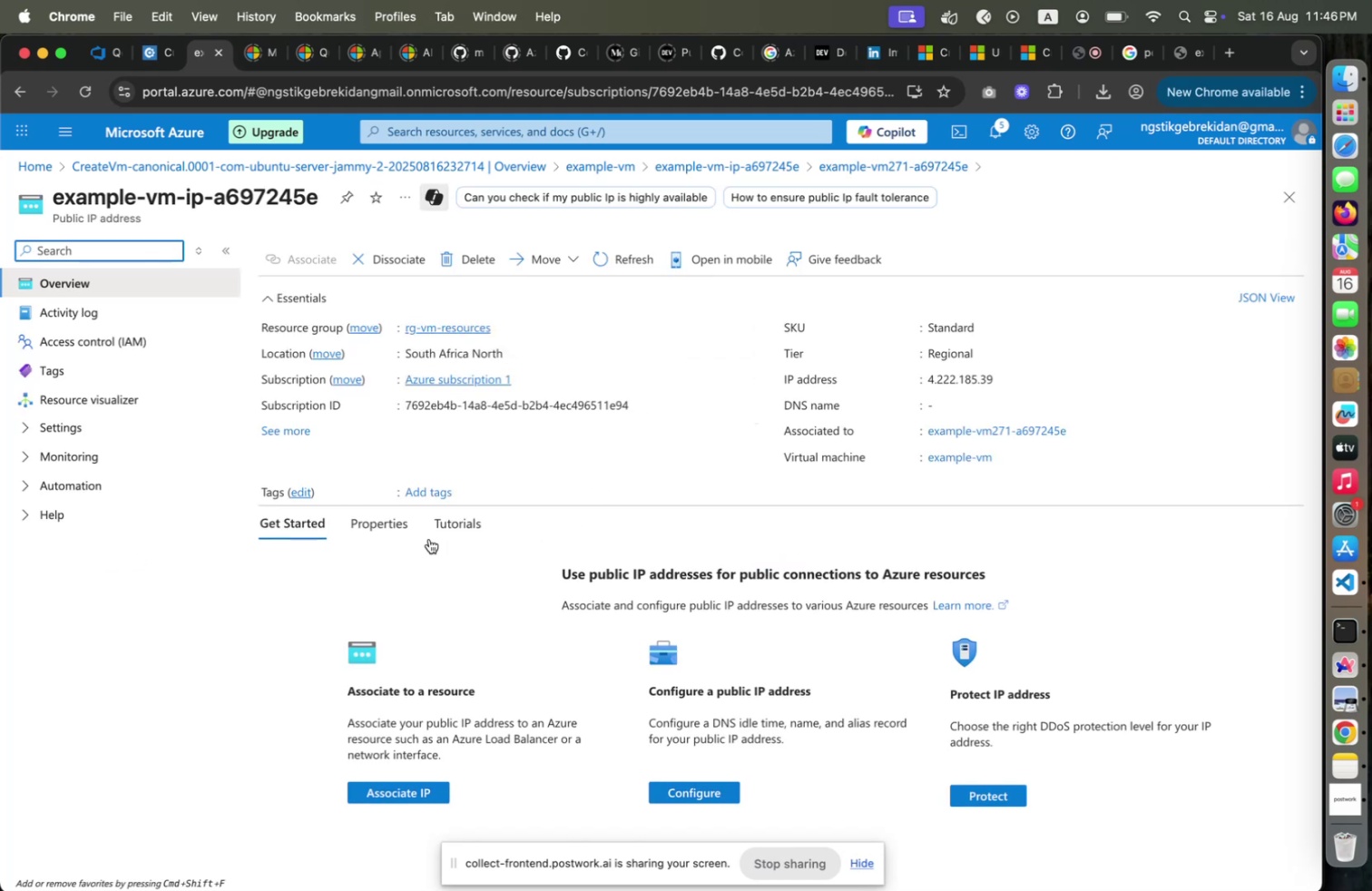 
left_click([401, 525])
 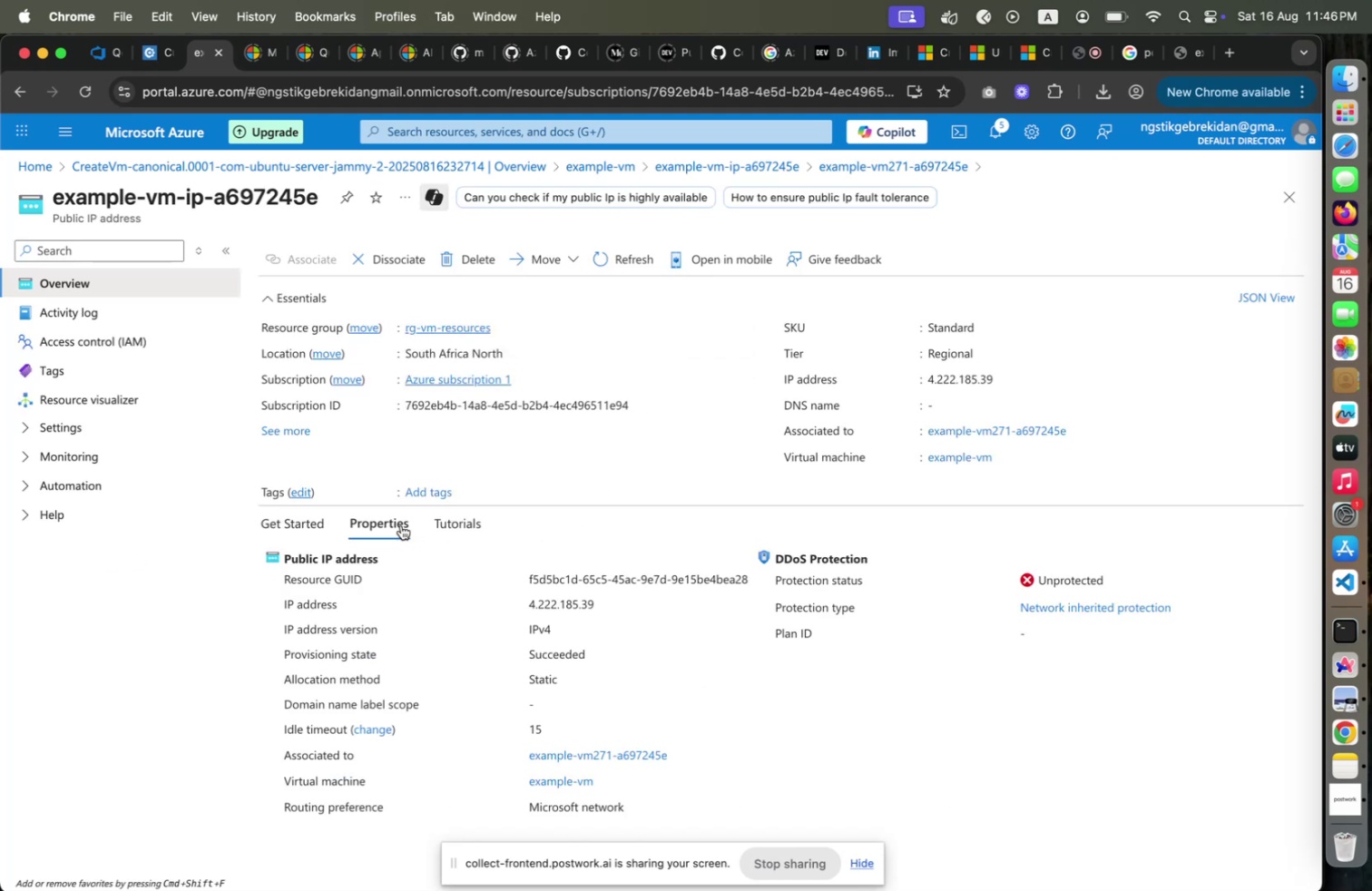 
left_click([452, 518])
 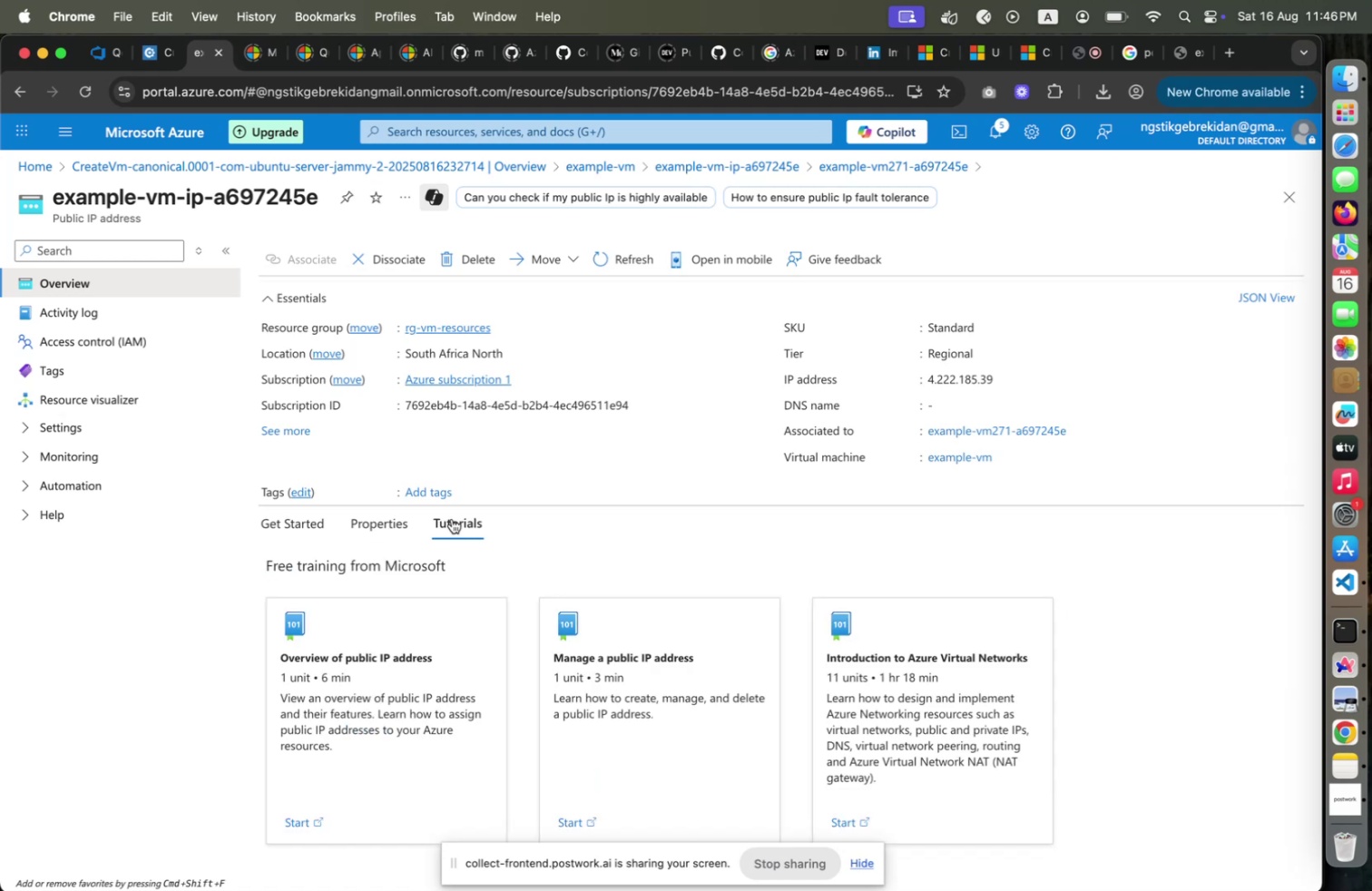 
wait(7.46)
 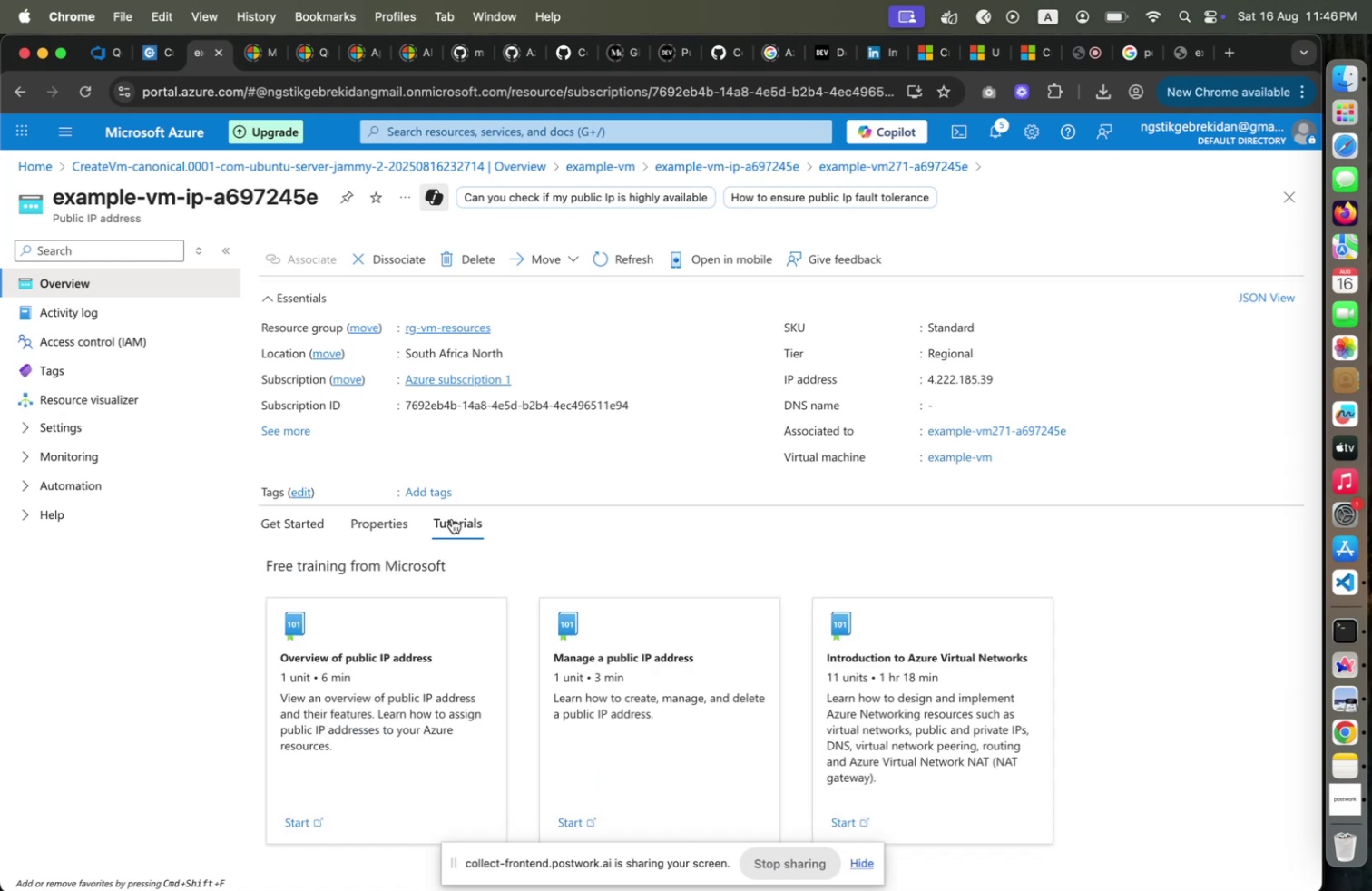 
scroll: coordinate [580, 537], scroll_direction: down, amount: 7.0
 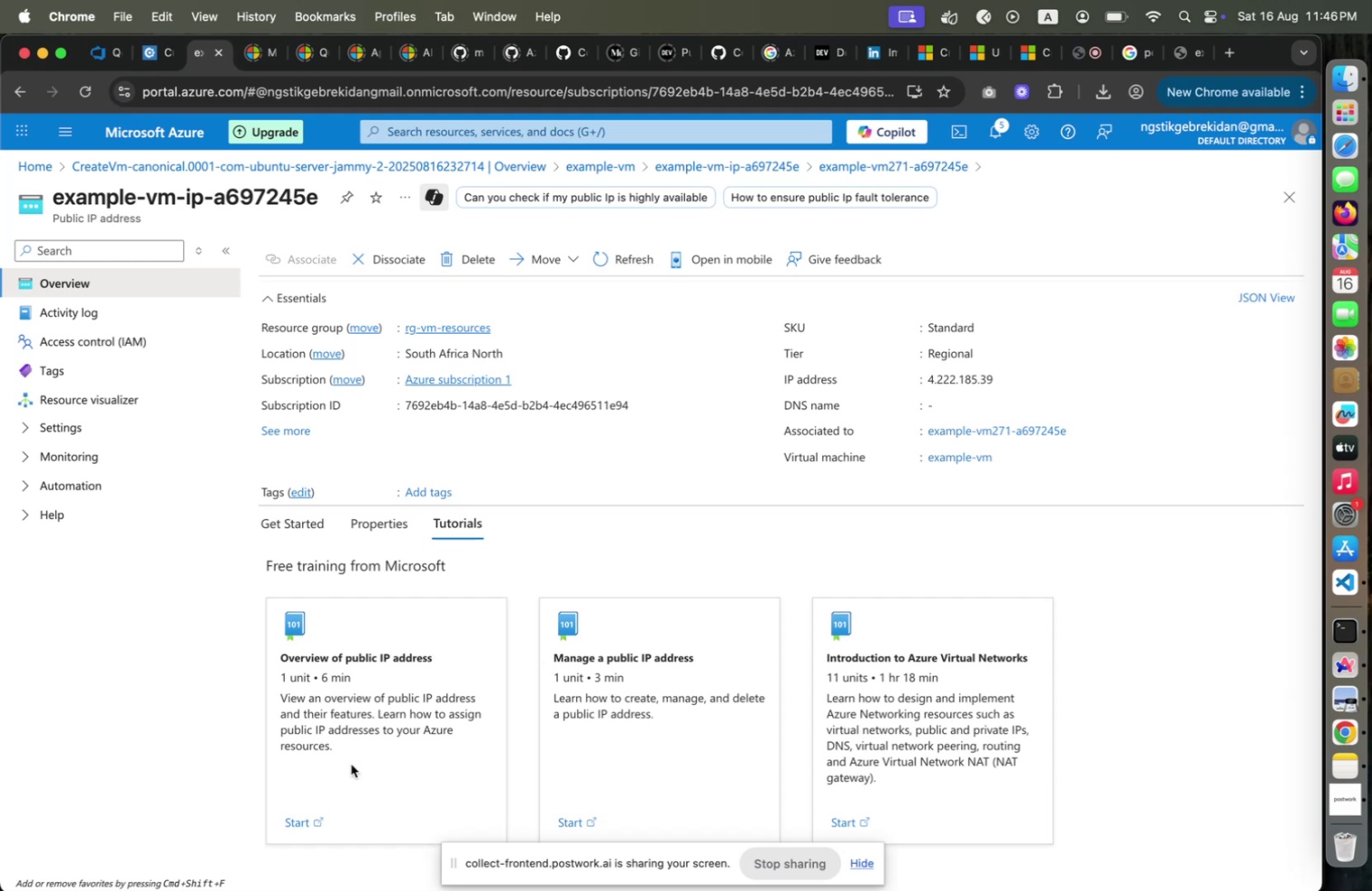 
left_click([304, 523])
 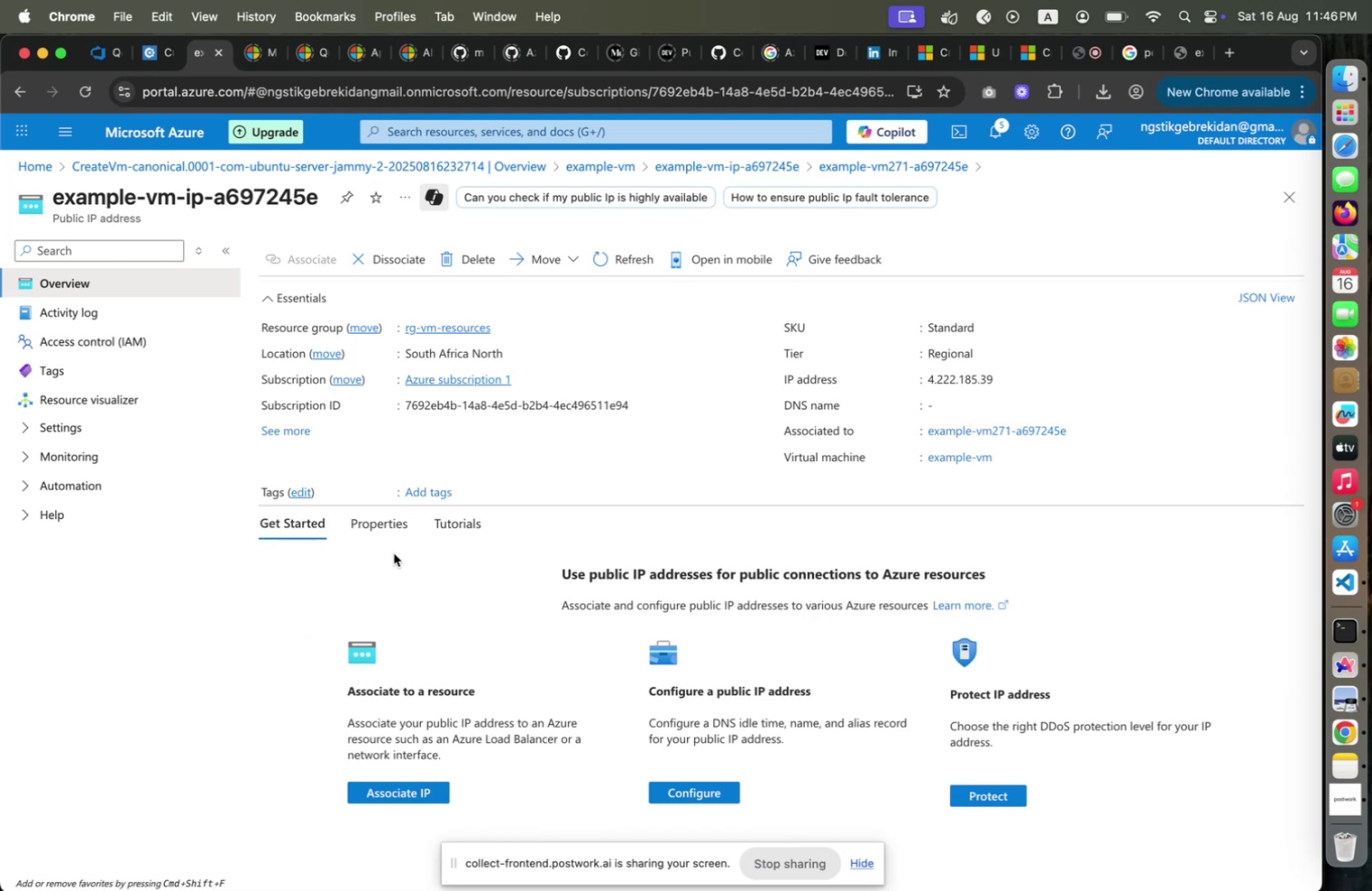 
left_click([385, 538])
 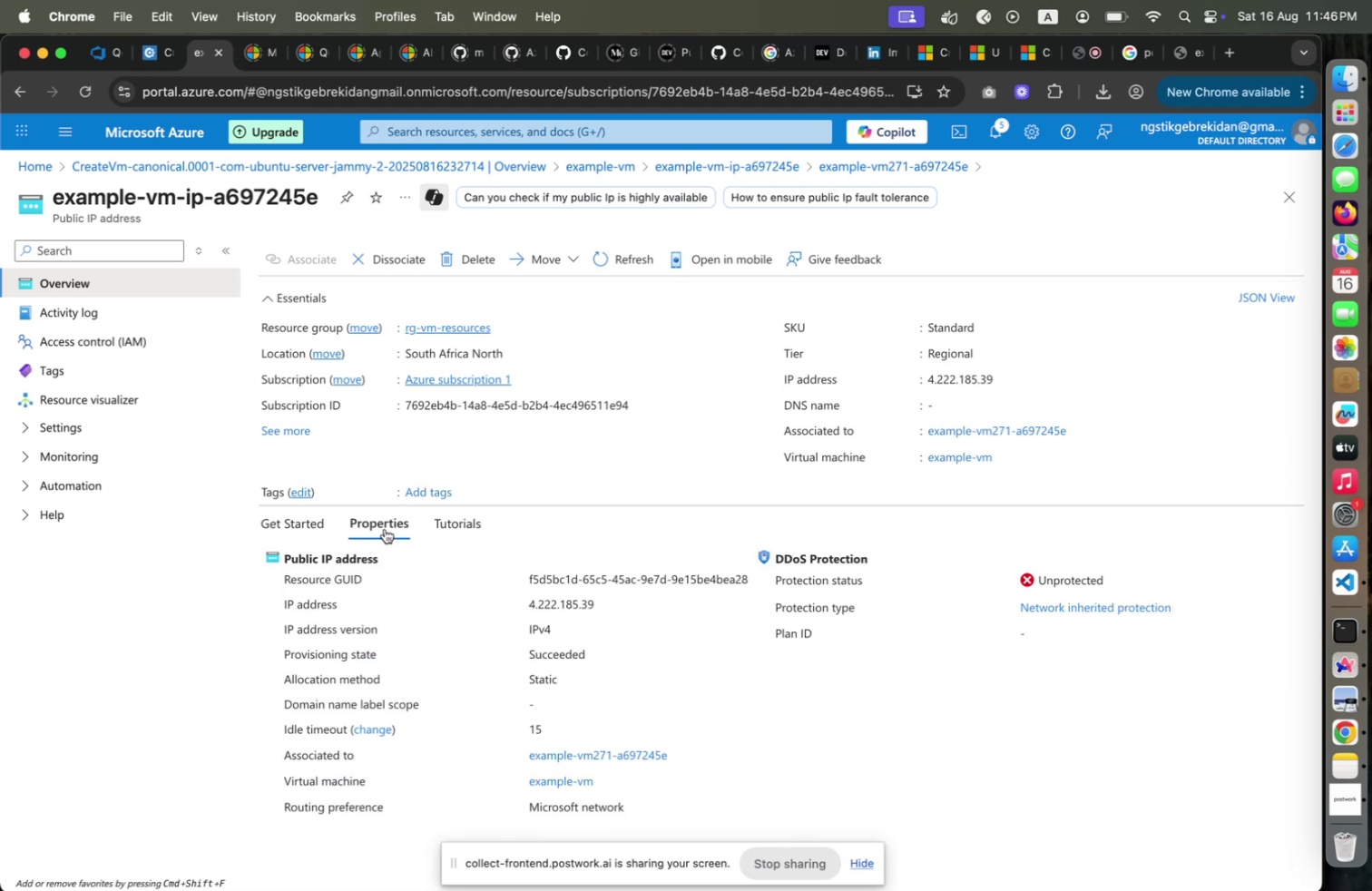 
scroll: coordinate [531, 629], scroll_direction: down, amount: 3.0
 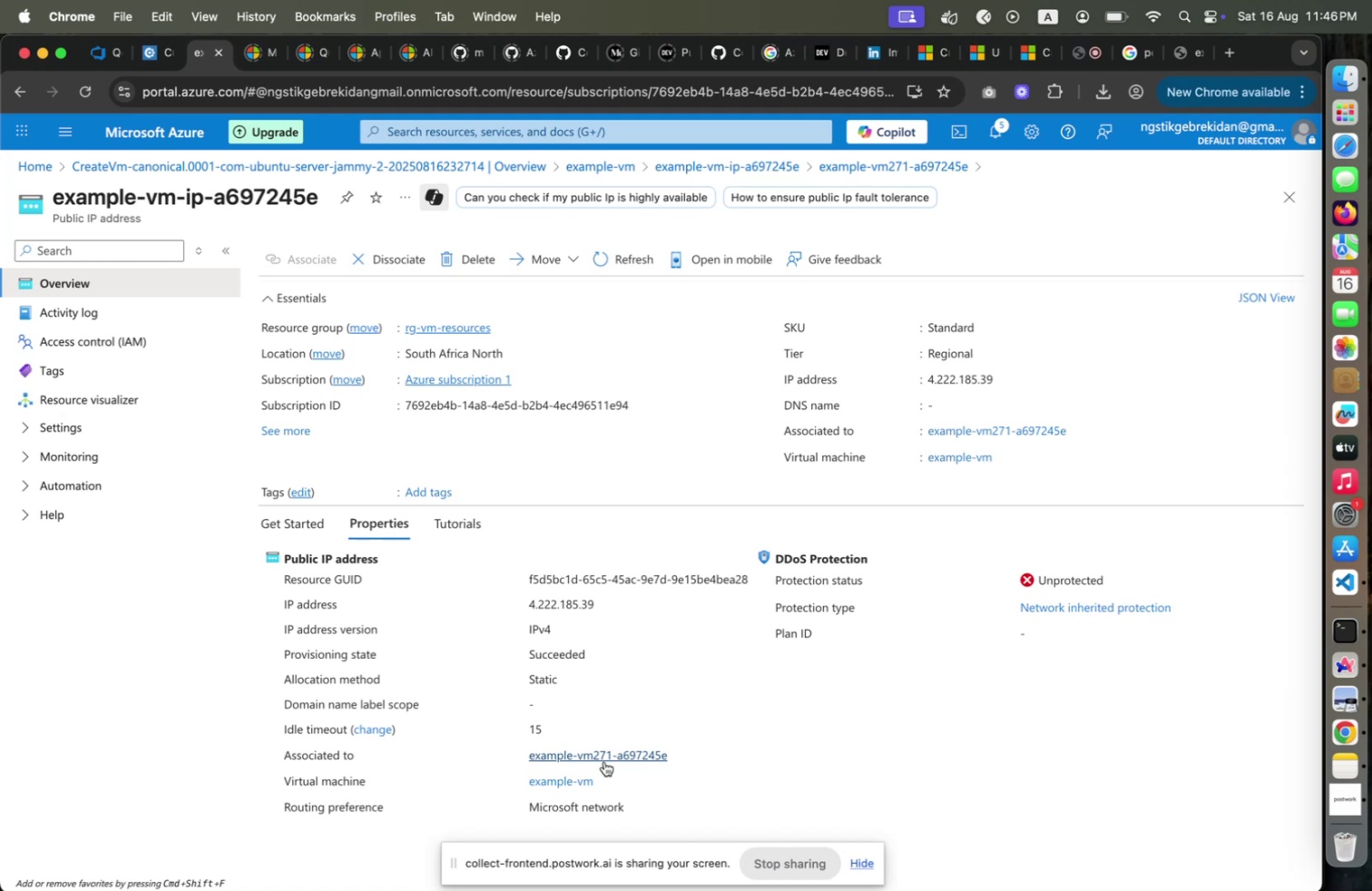 
wait(5.68)
 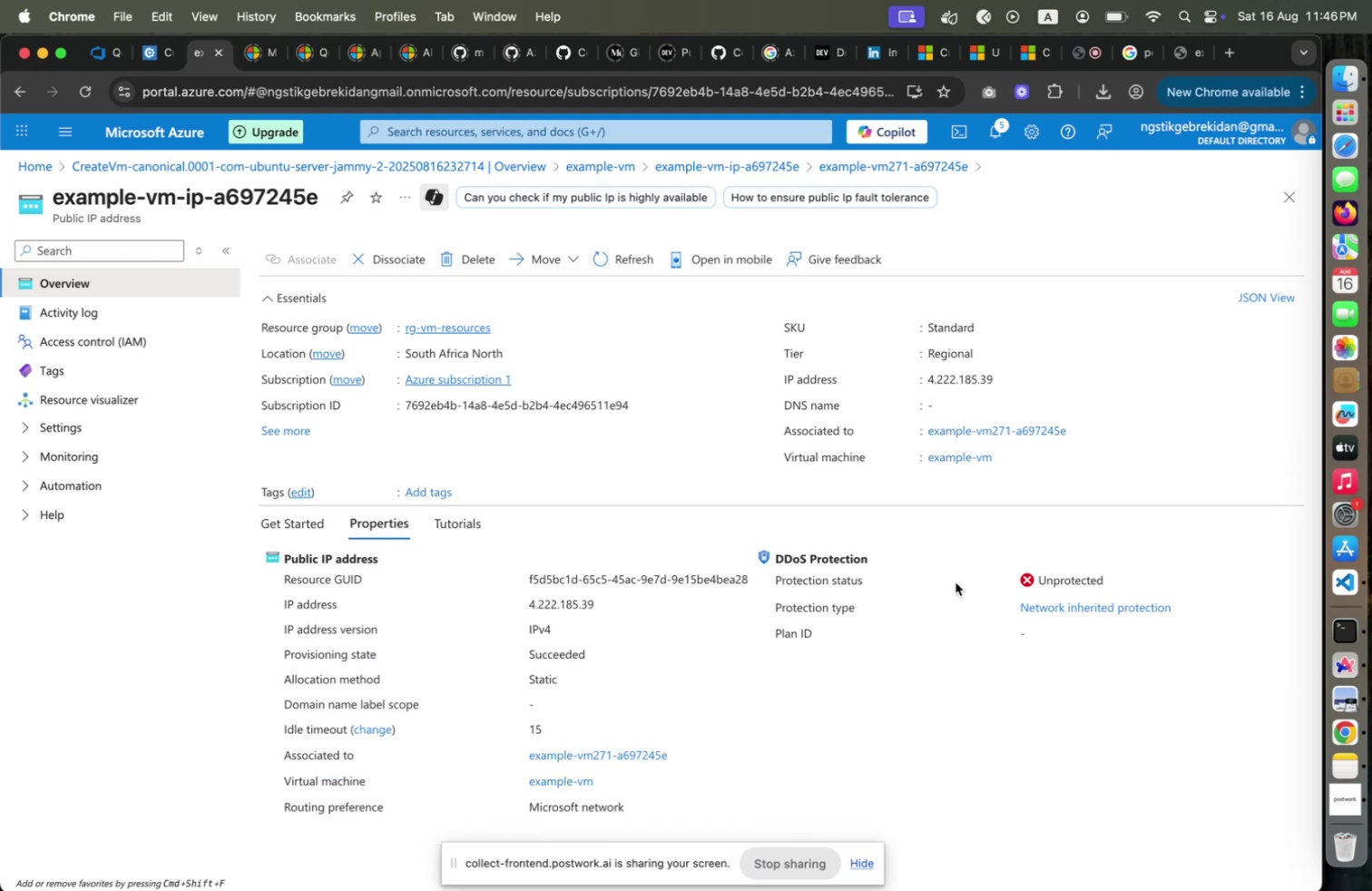 
left_click([307, 522])
 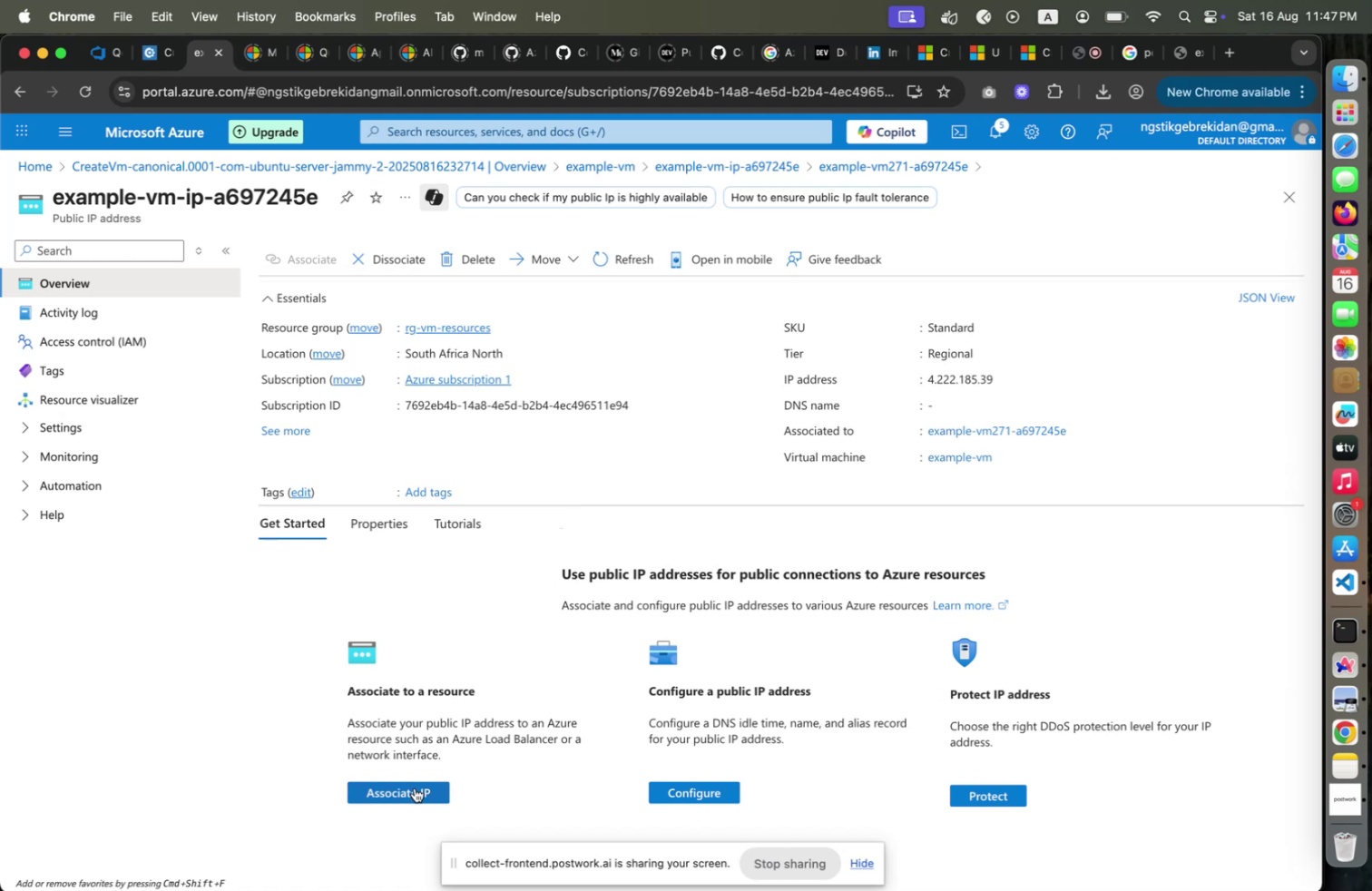 
wait(16.71)
 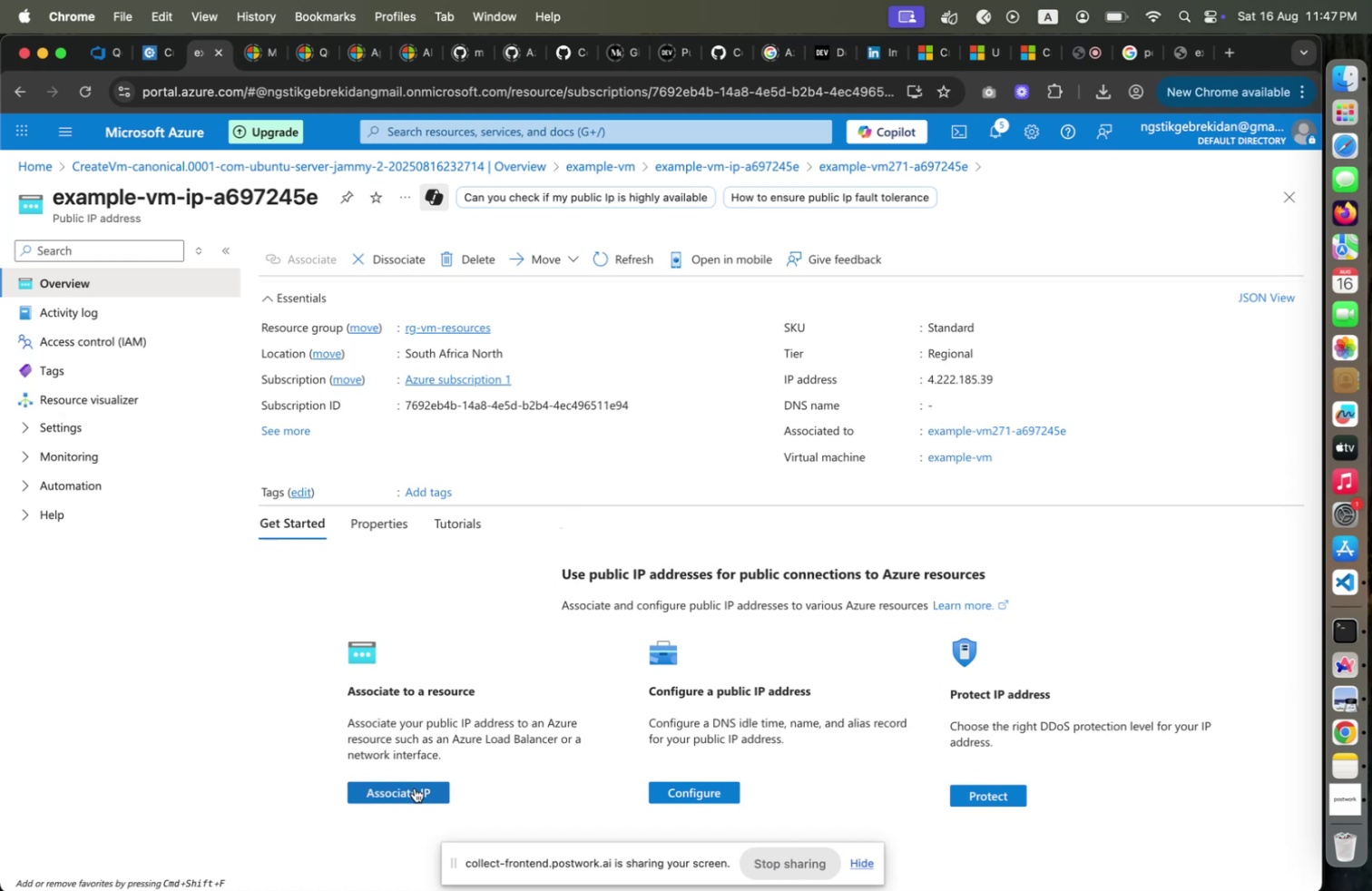 
left_click([400, 798])
 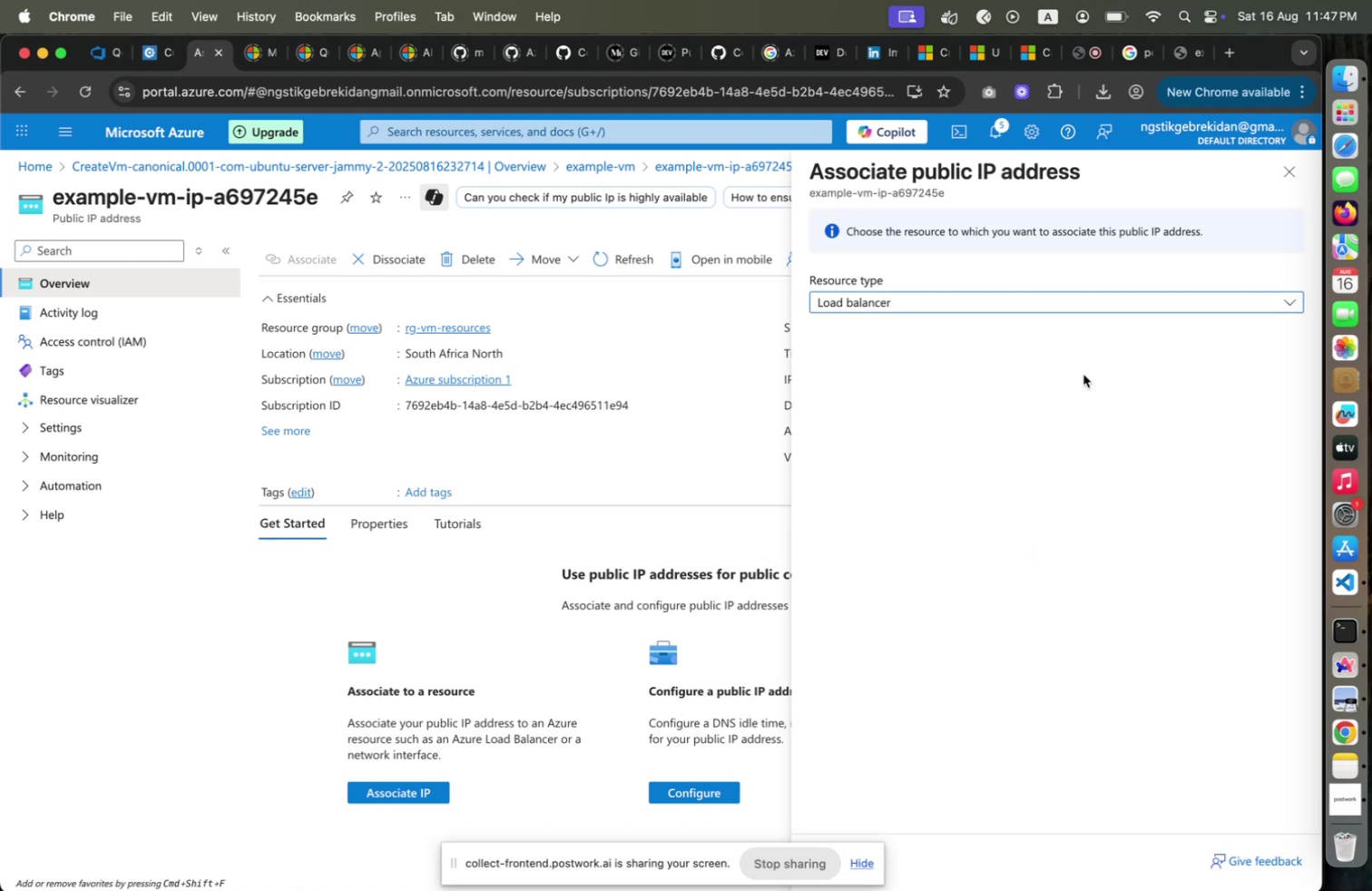 
left_click([995, 303])
 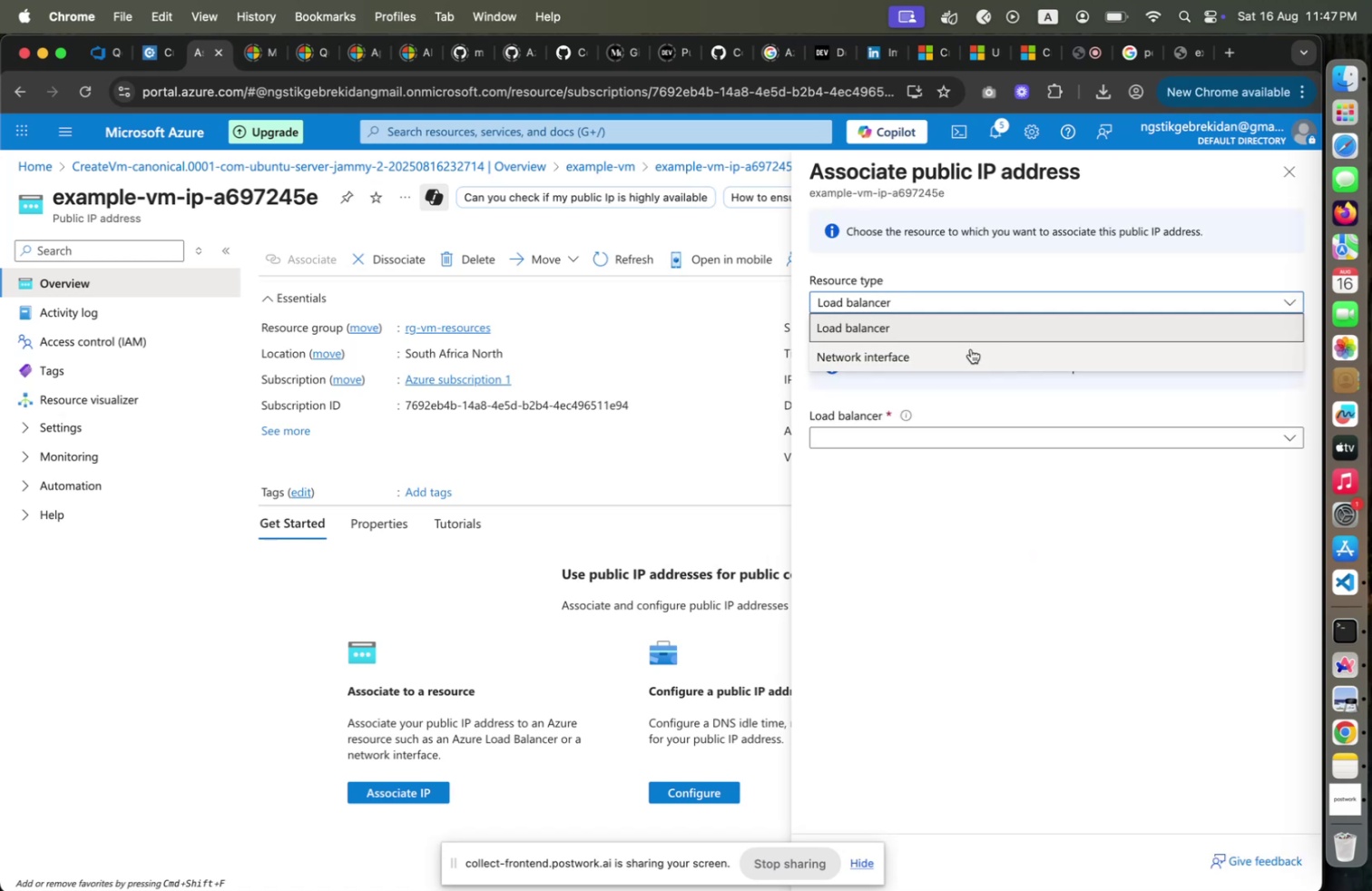 
left_click([971, 349])
 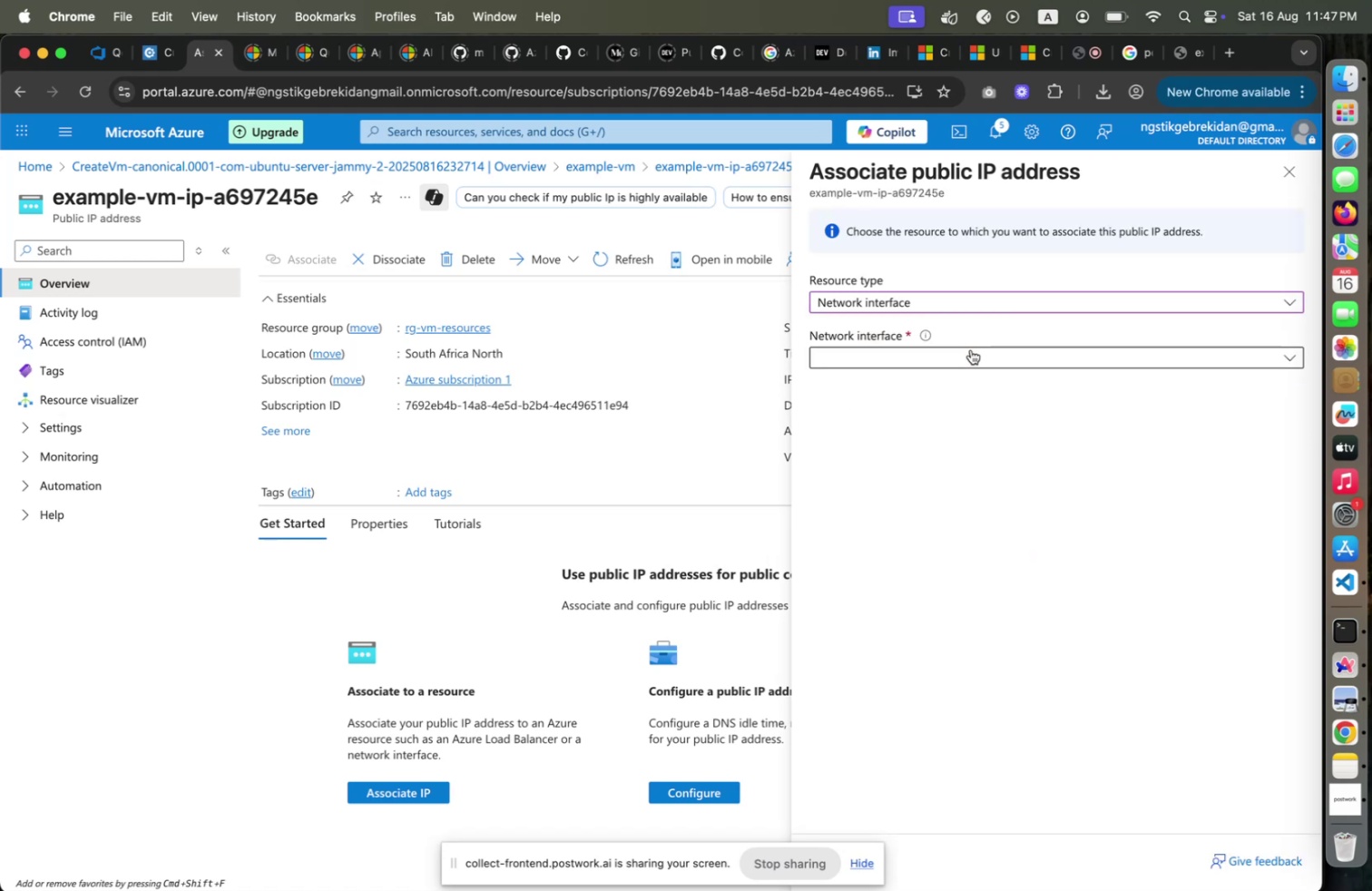 
left_click([971, 349])
 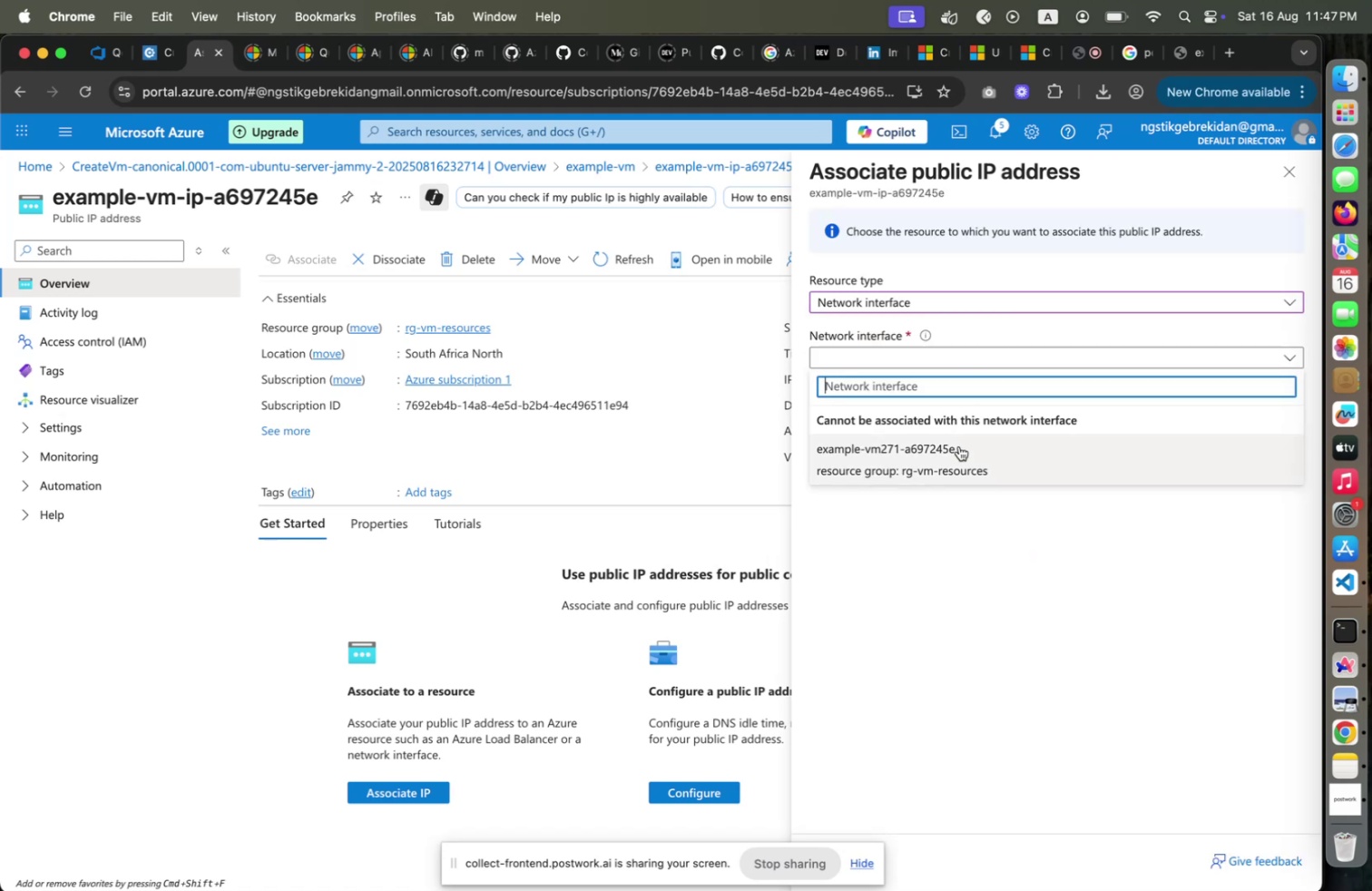 
left_click([959, 446])
 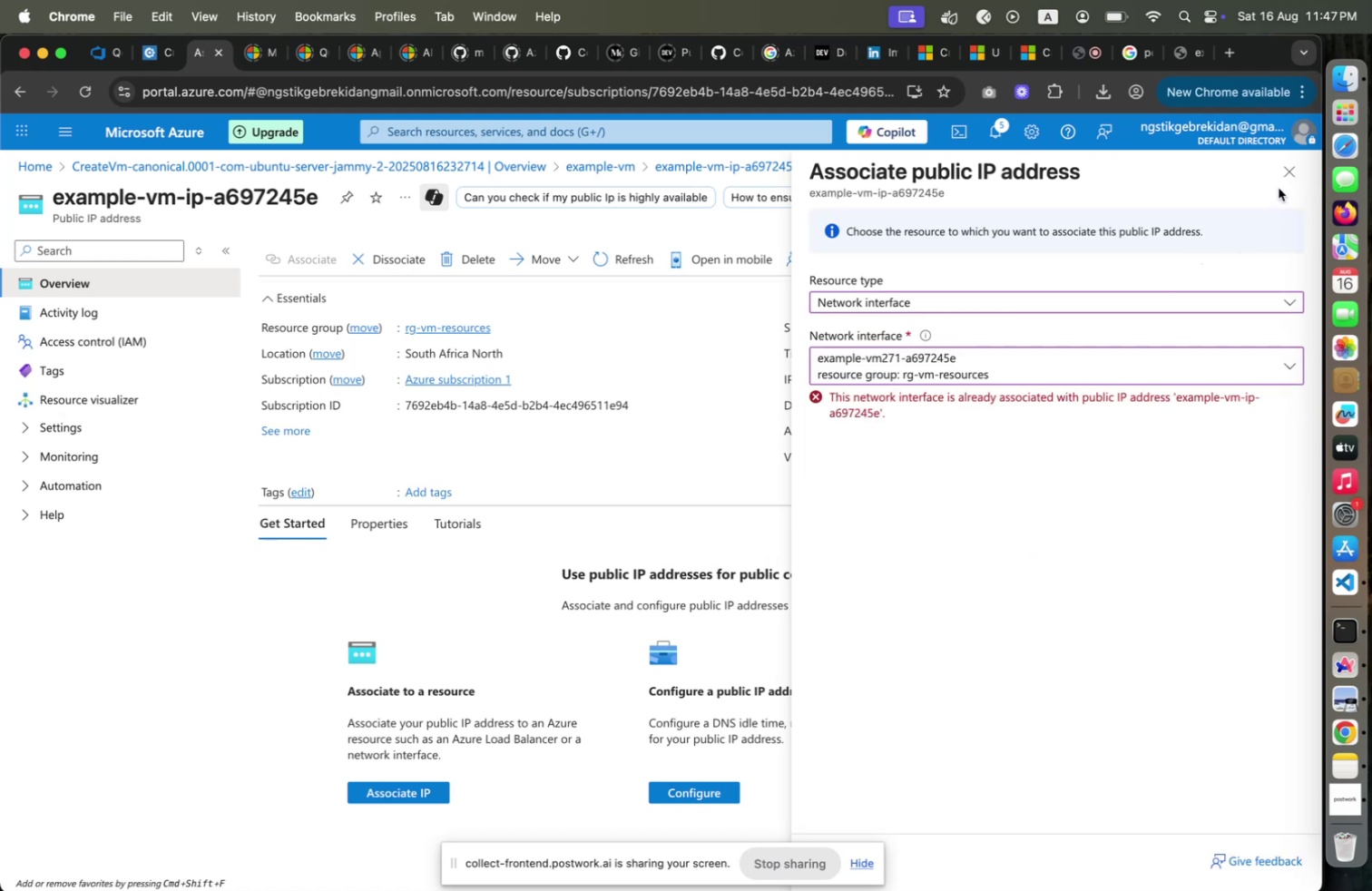 
left_click([1282, 185])
 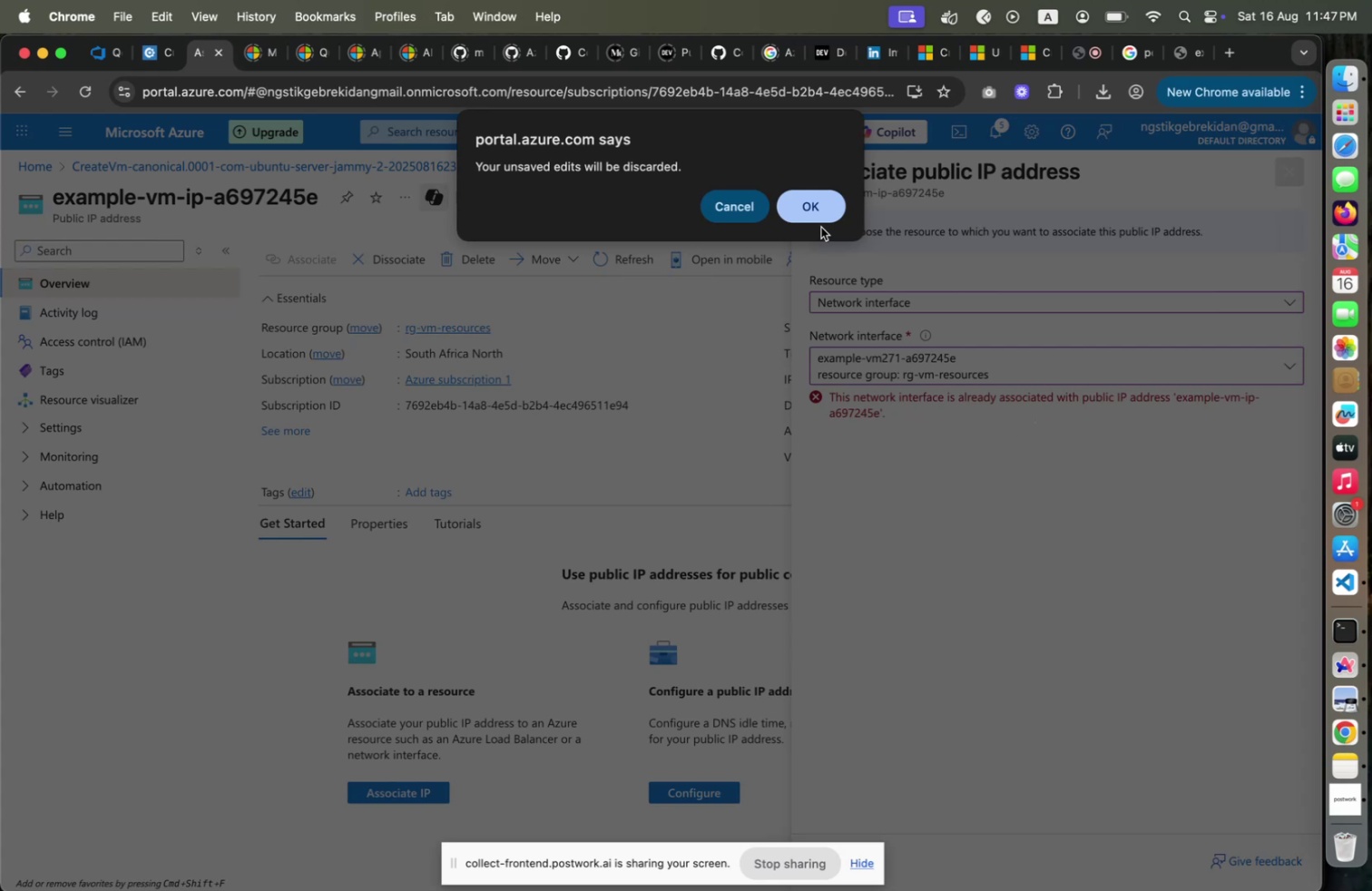 
left_click([826, 220])
 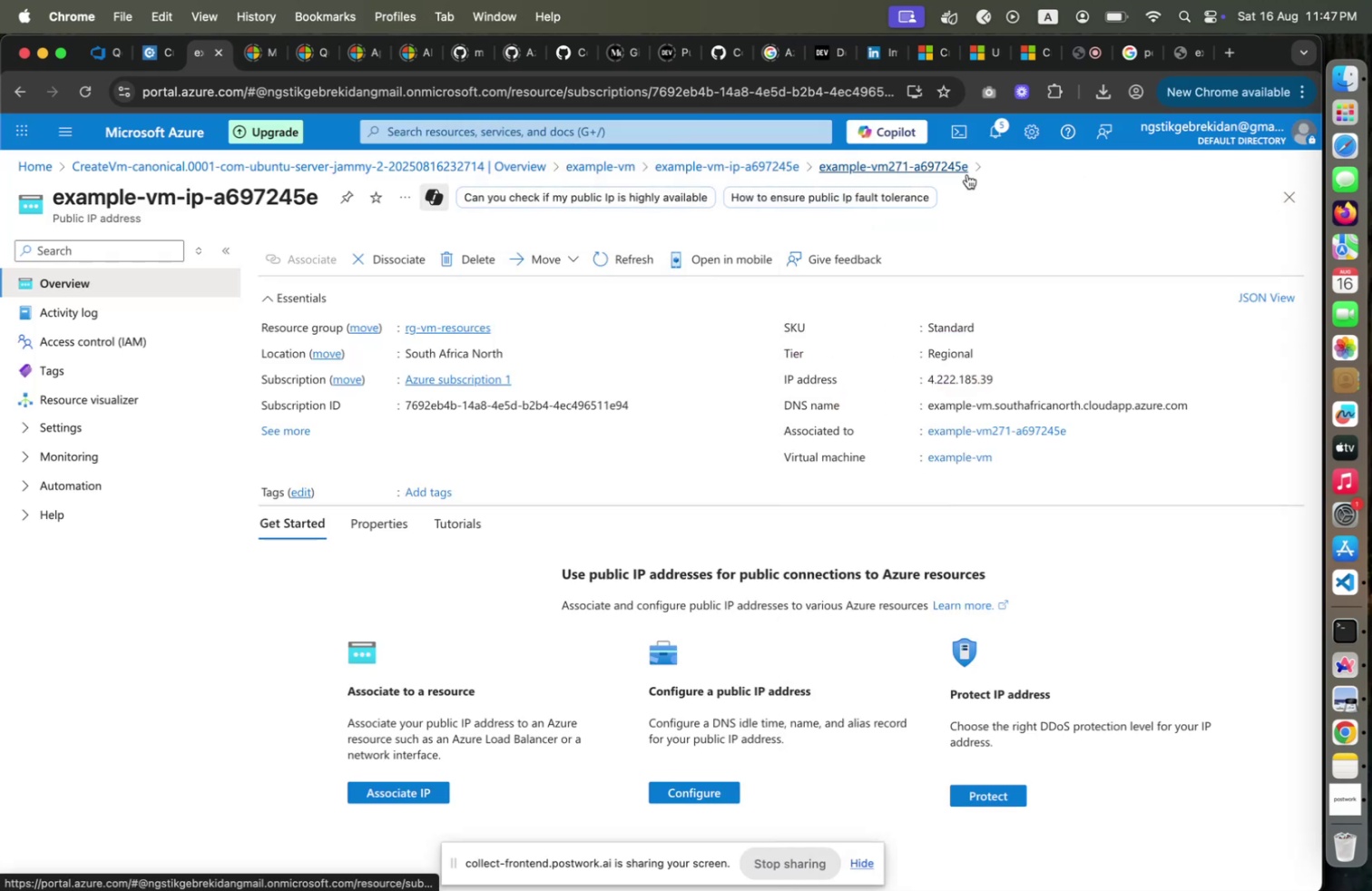 
left_click([1189, 44])
 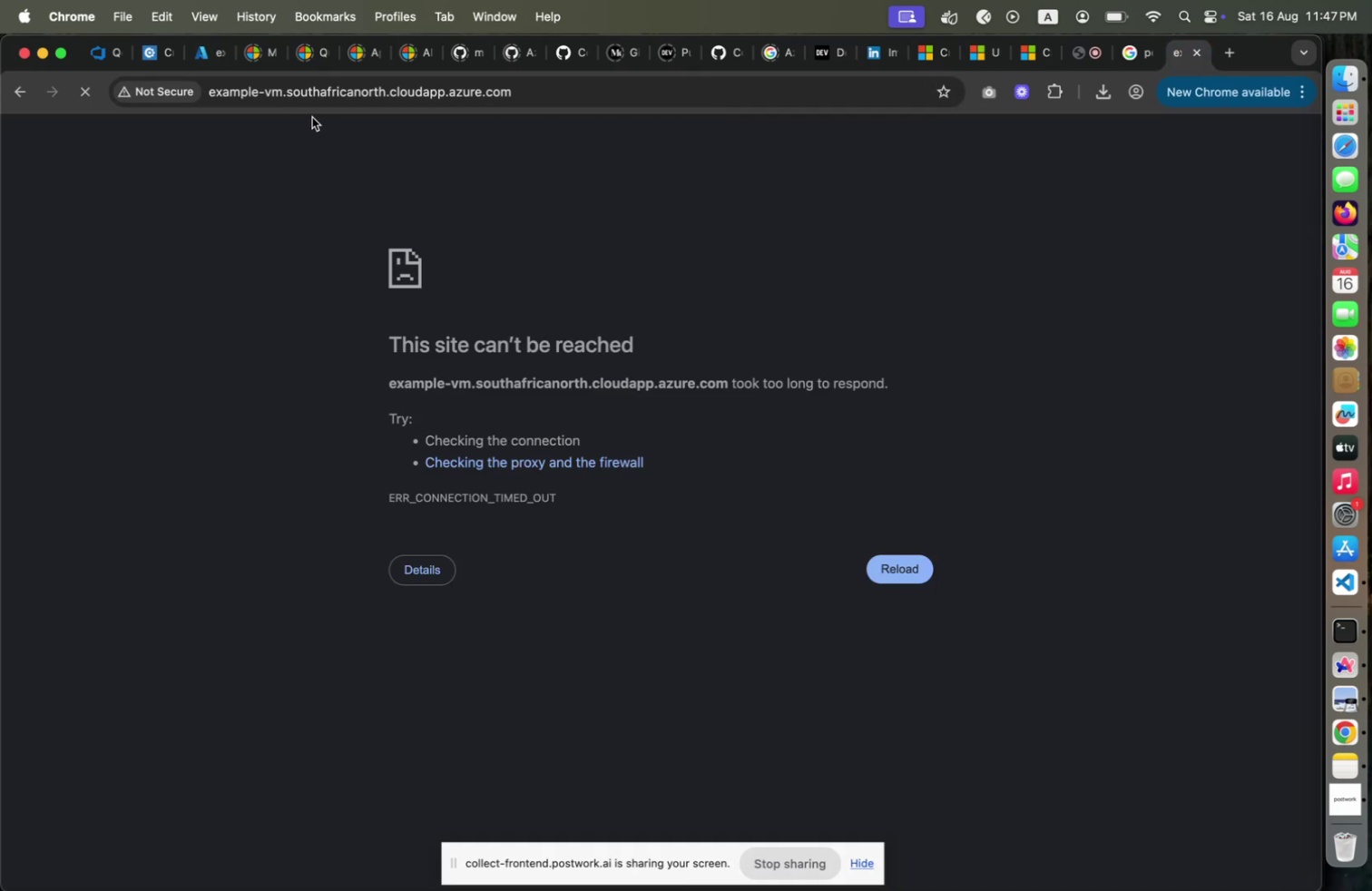 
left_click([180, 103])
 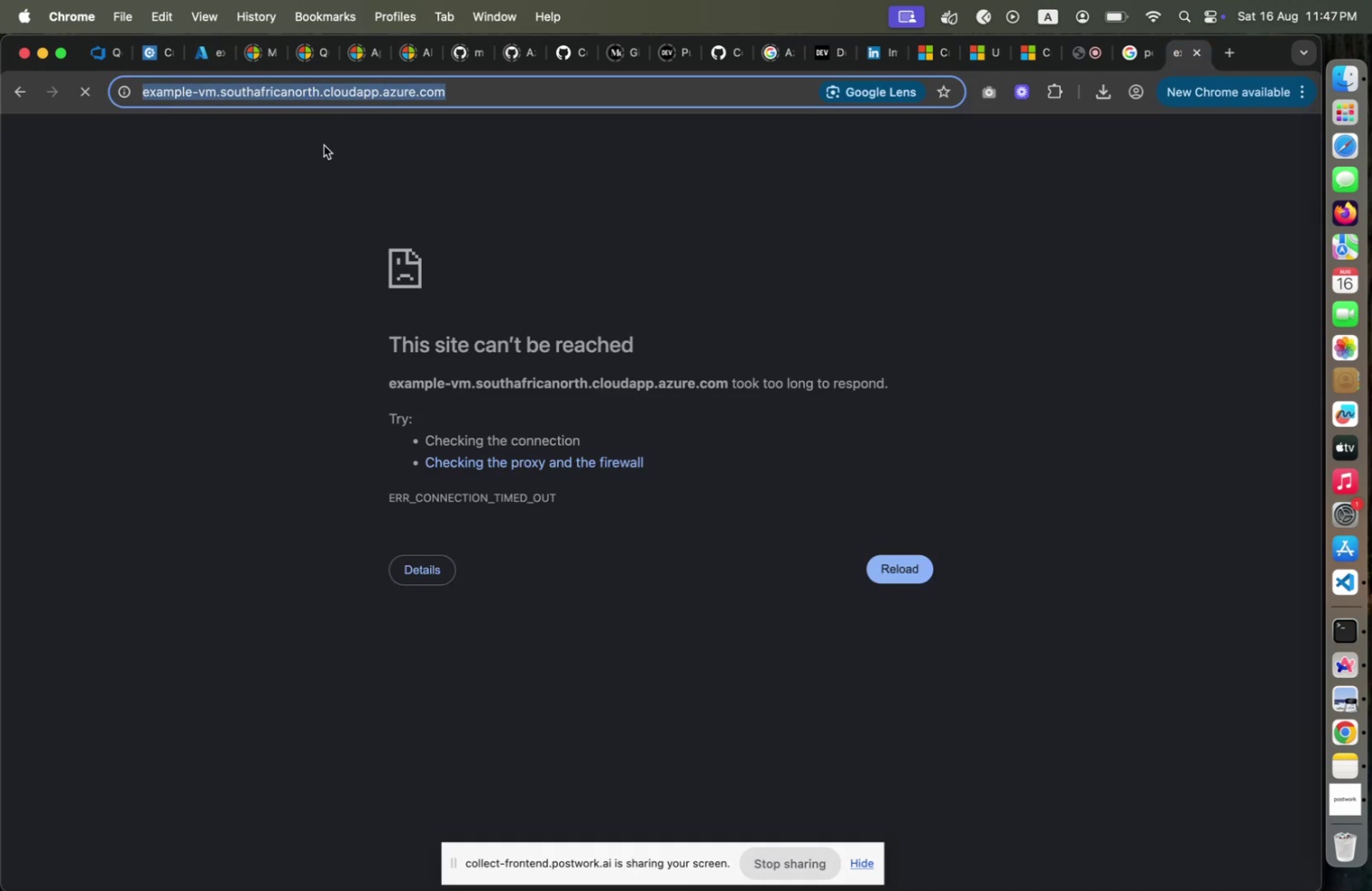 
left_click([315, 165])
 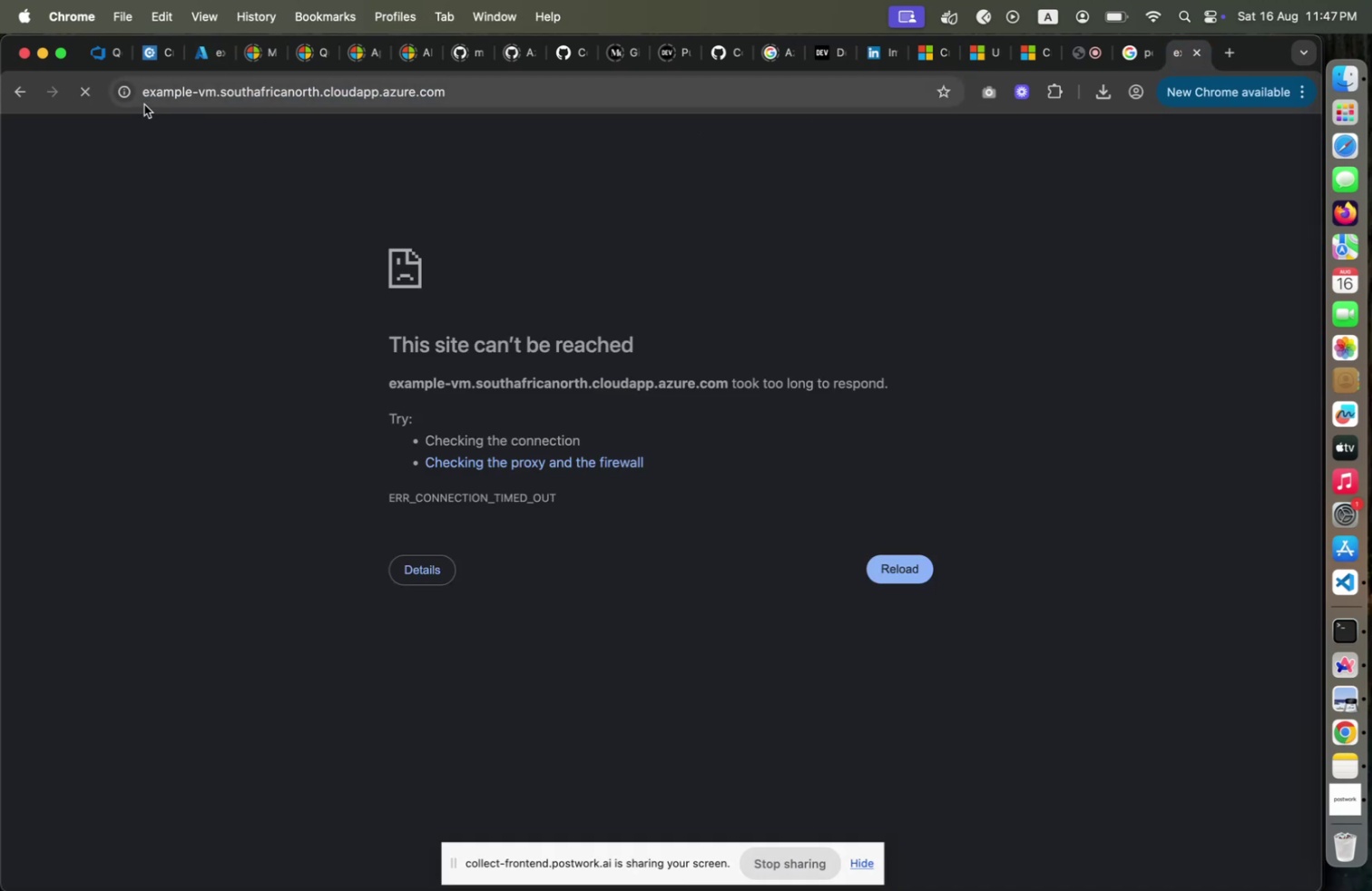 
mouse_move([147, 74])
 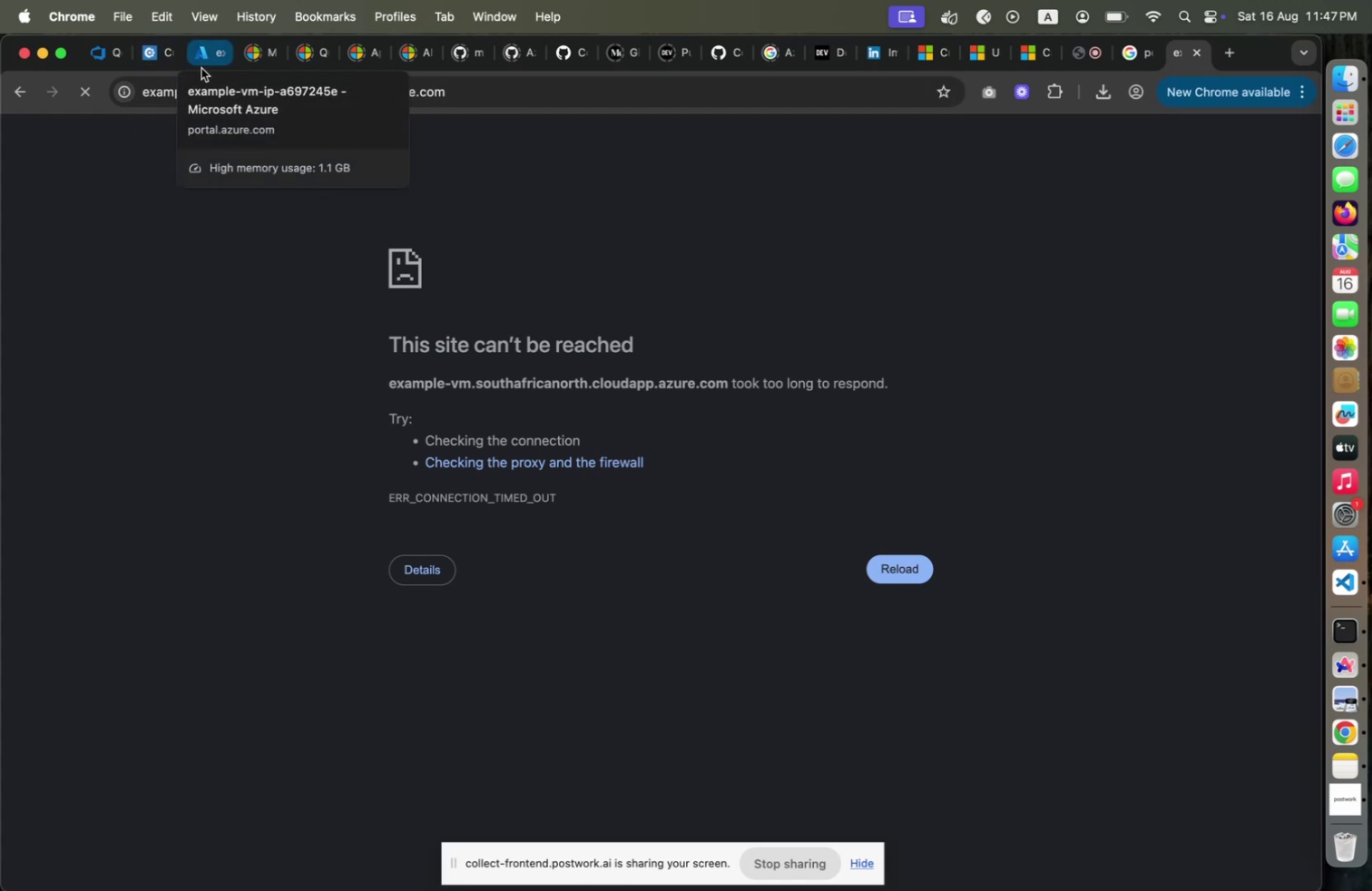 
wait(5.15)
 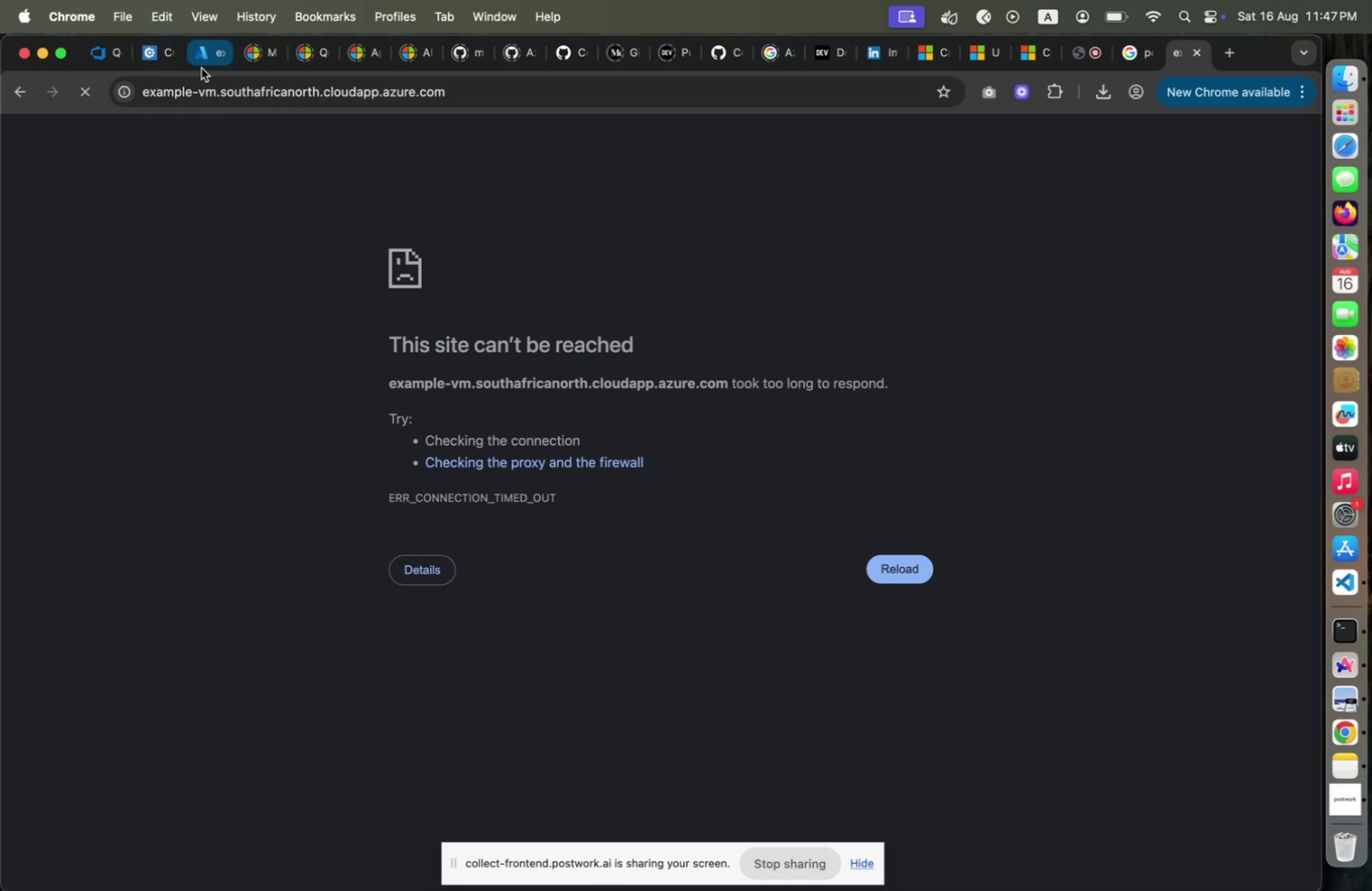 
left_click([201, 68])
 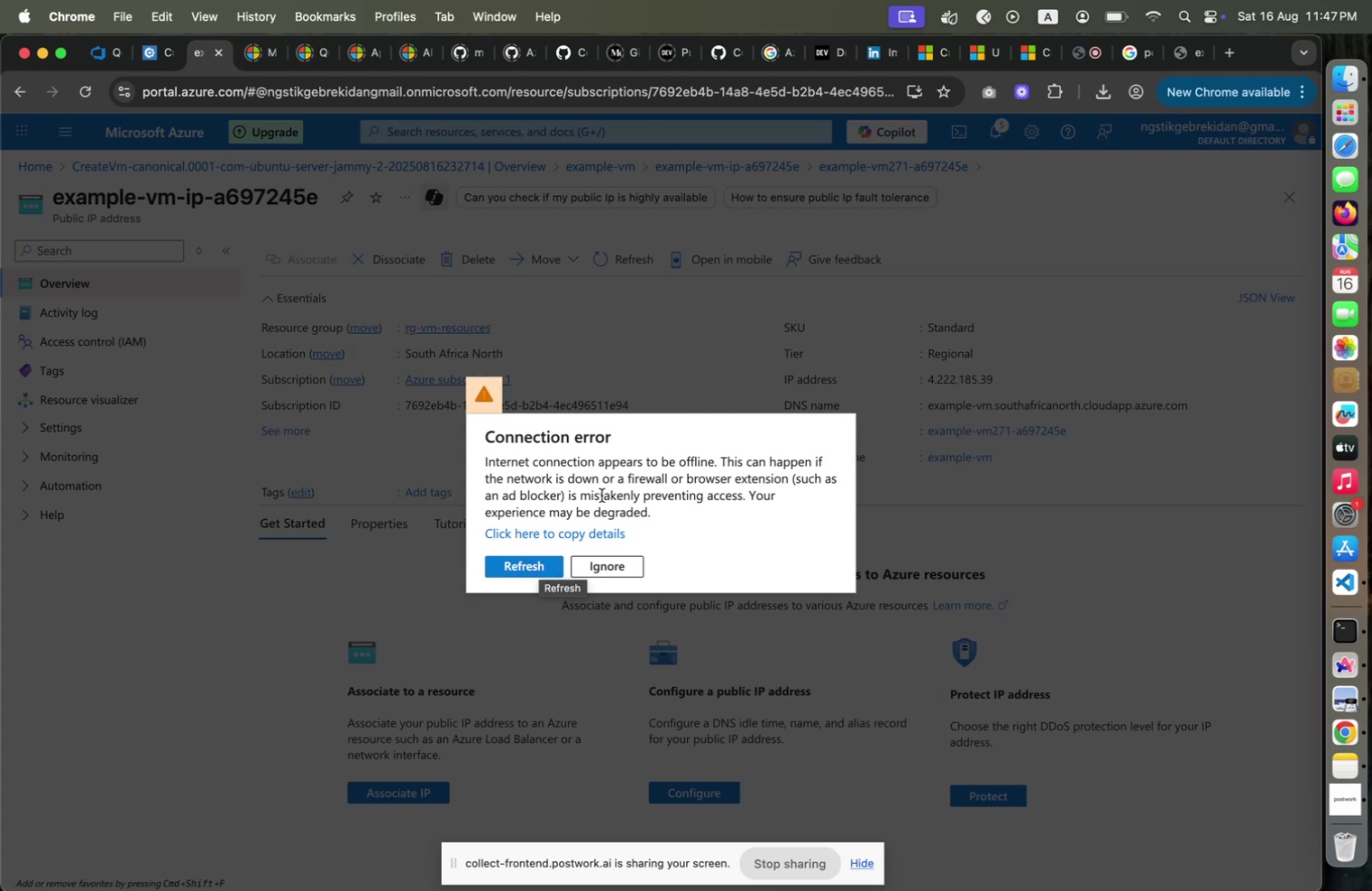 
wait(9.88)
 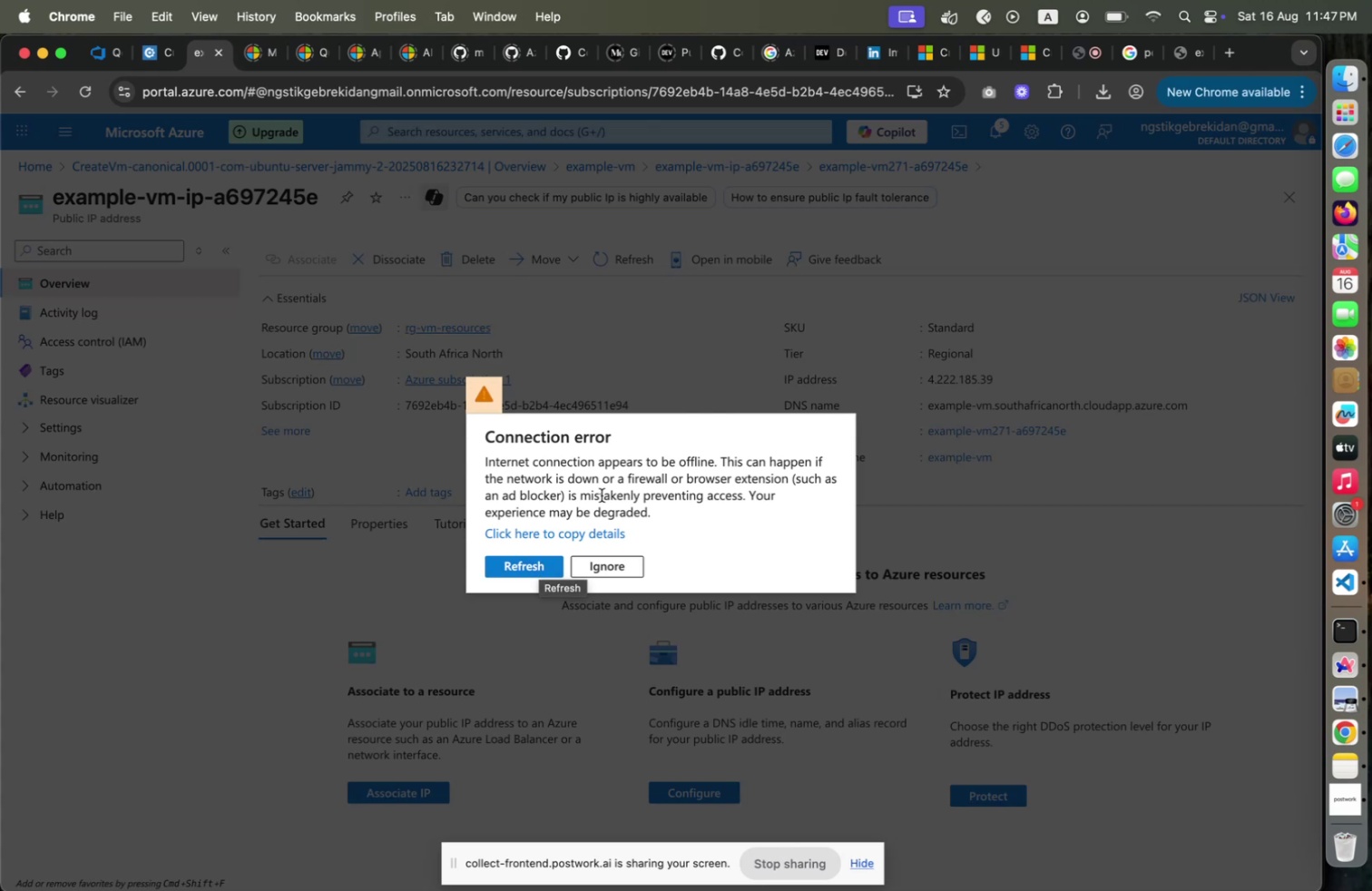 
mouse_move([1048, 108])
 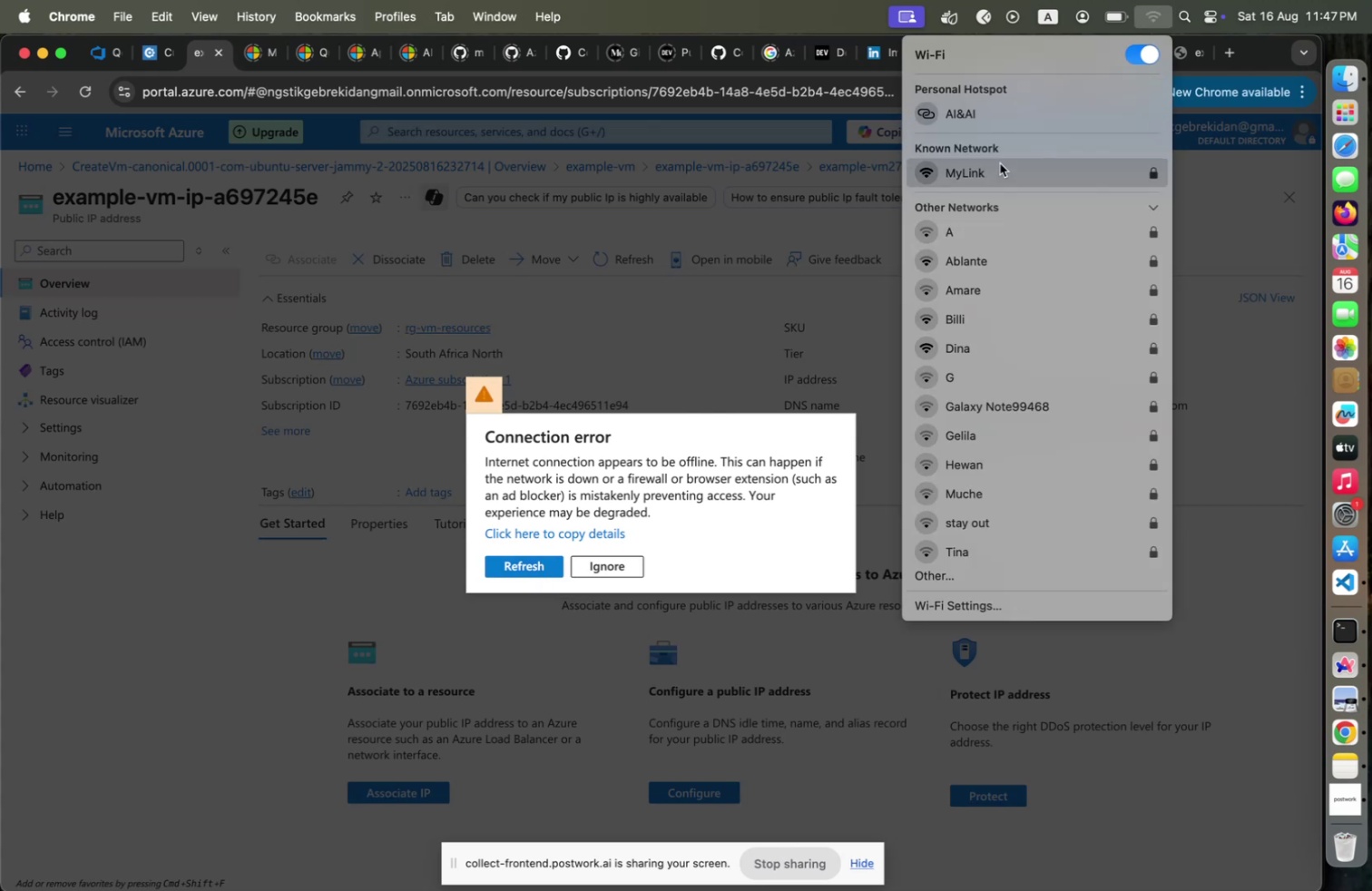 
left_click([1000, 163])
 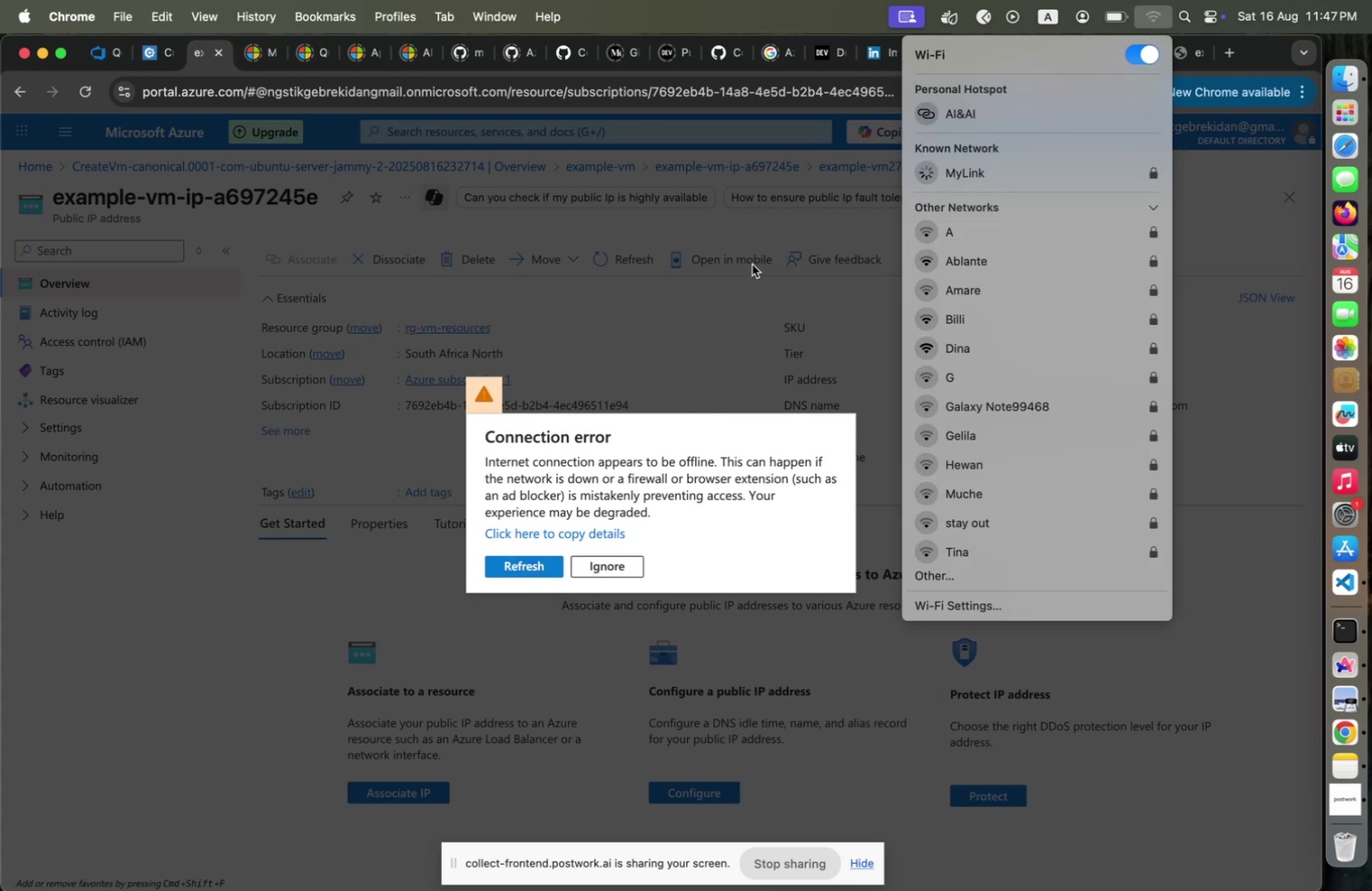 
left_click([752, 264])
 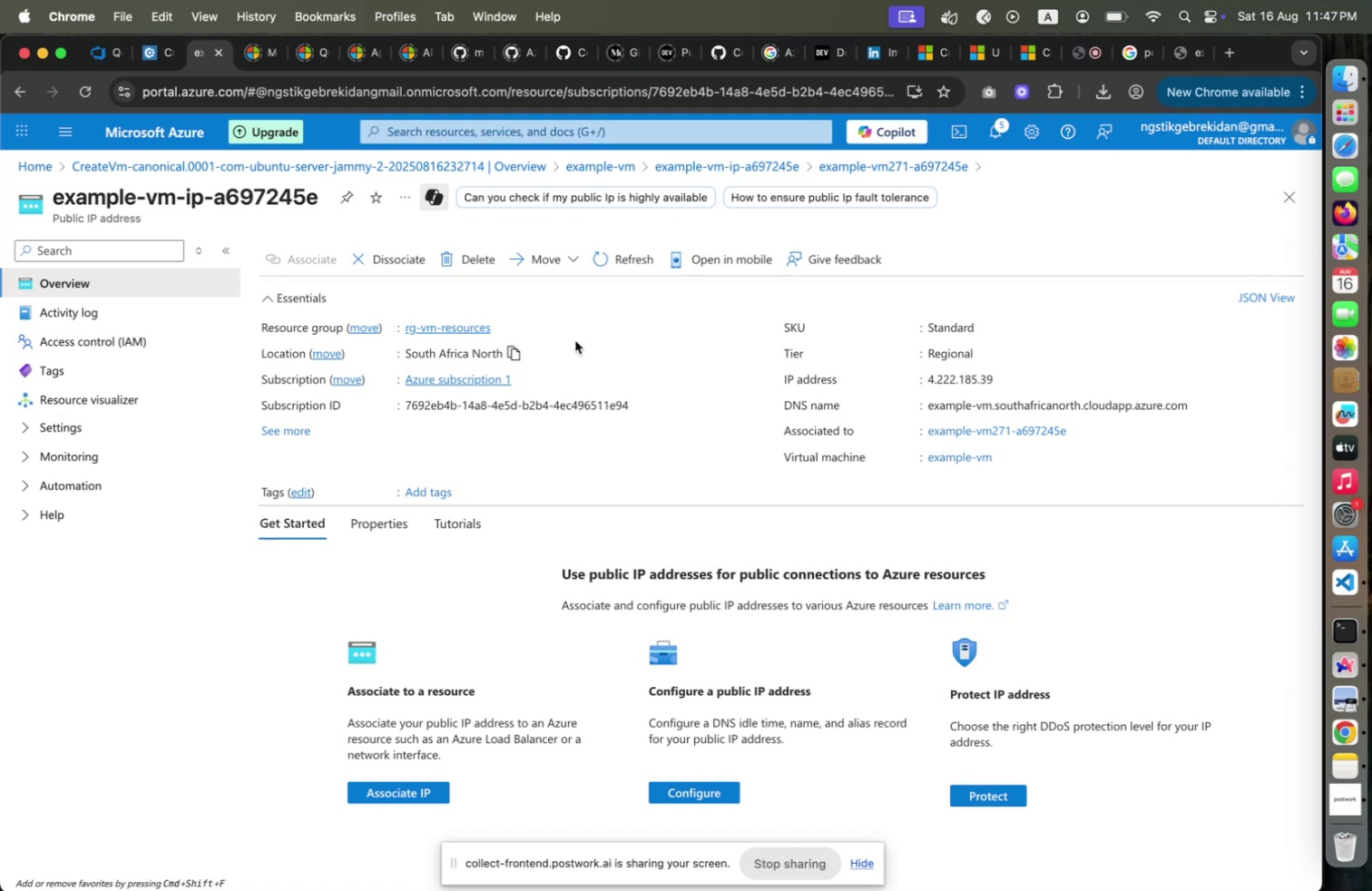 
wait(5.39)
 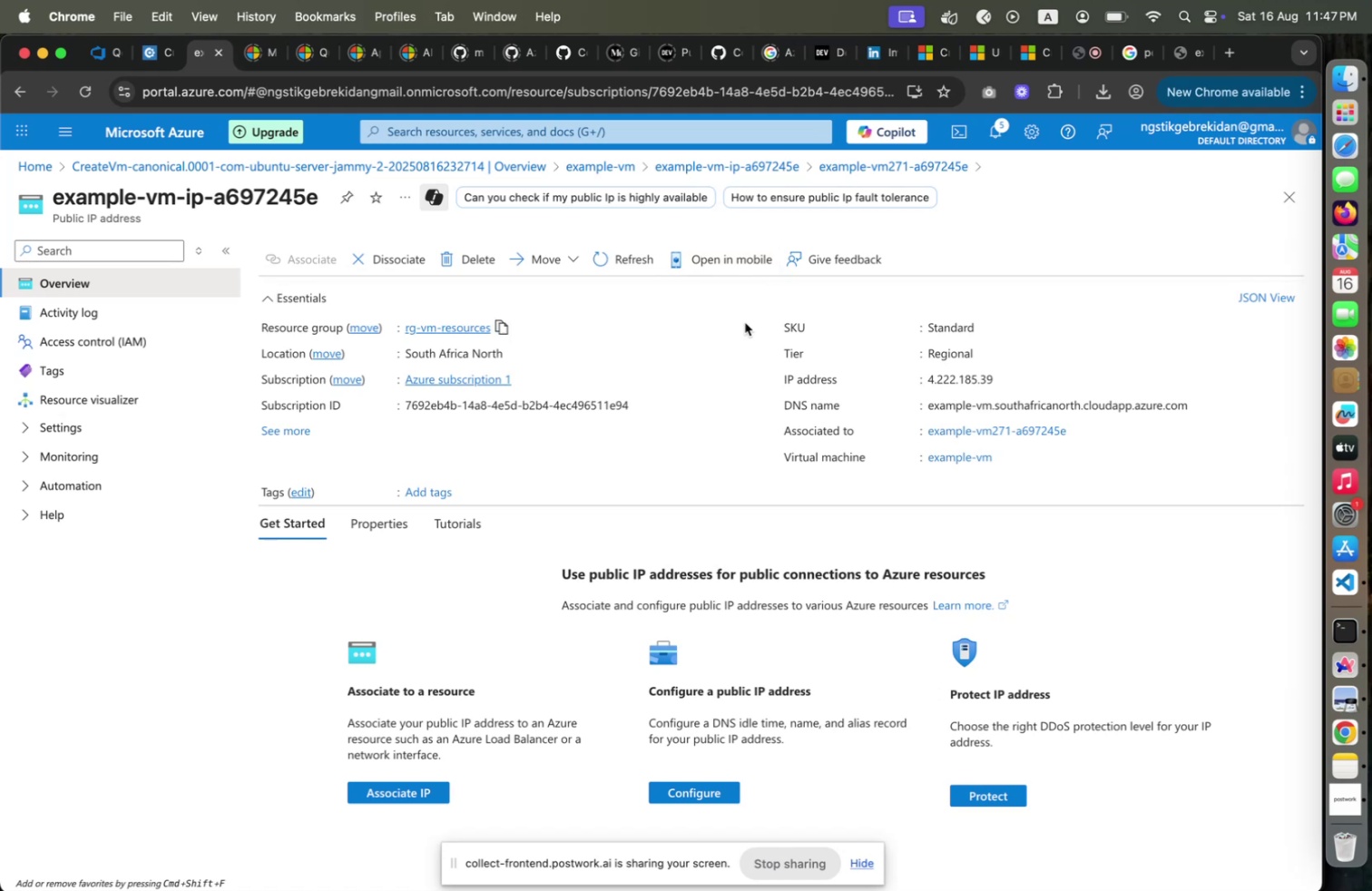 
left_click([1196, 61])
 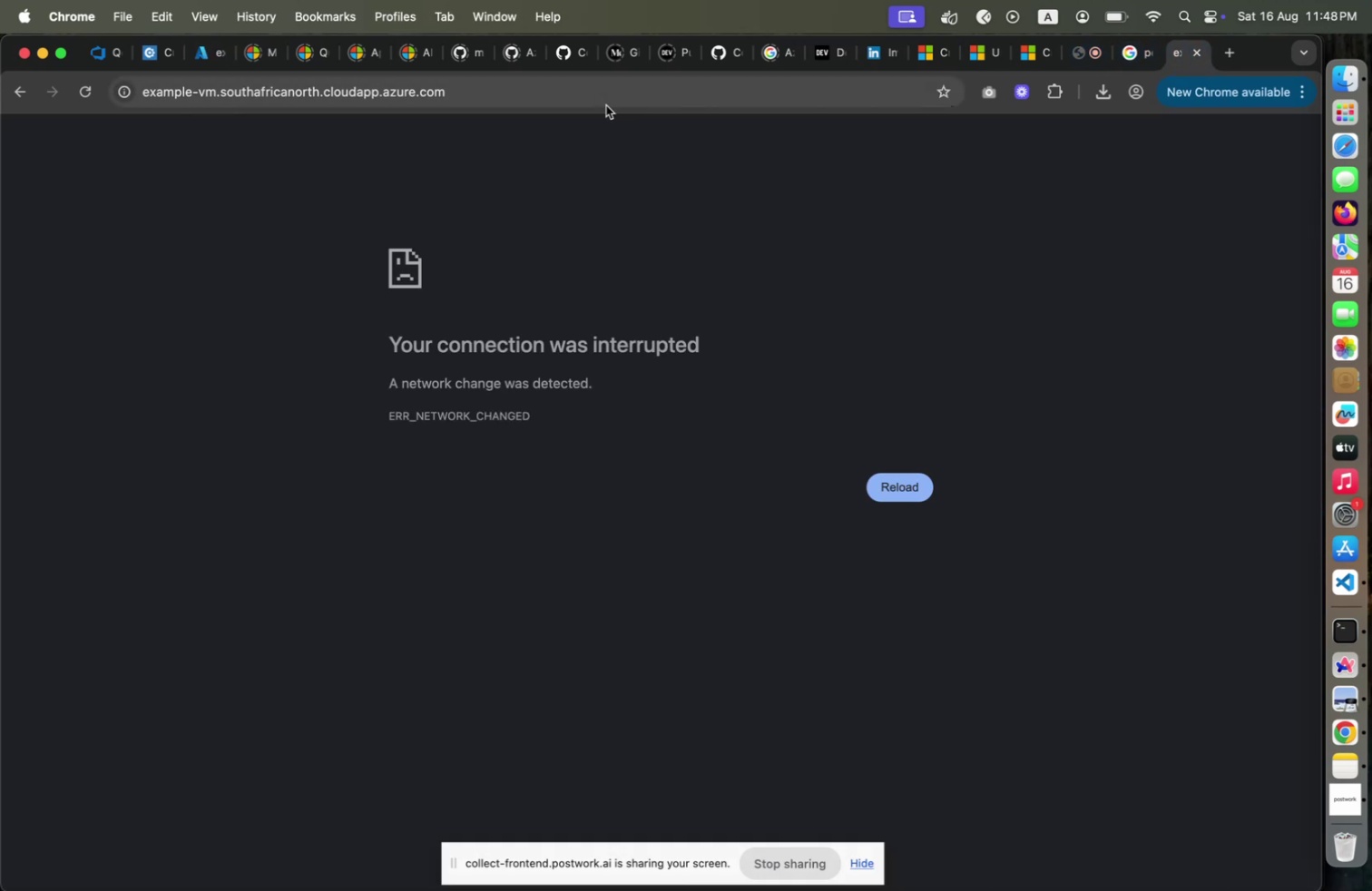 
left_click([606, 105])
 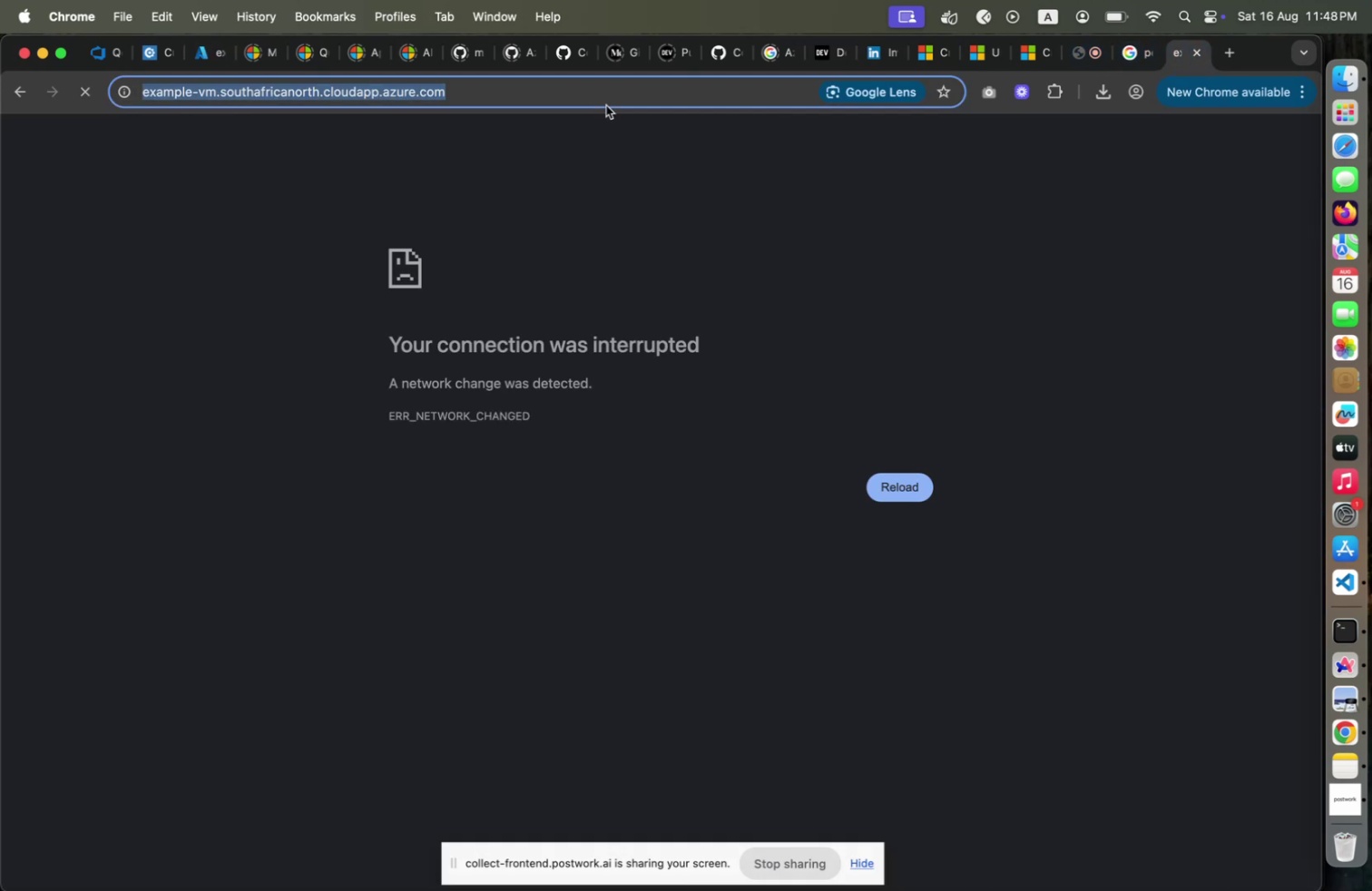 
key(Enter)
 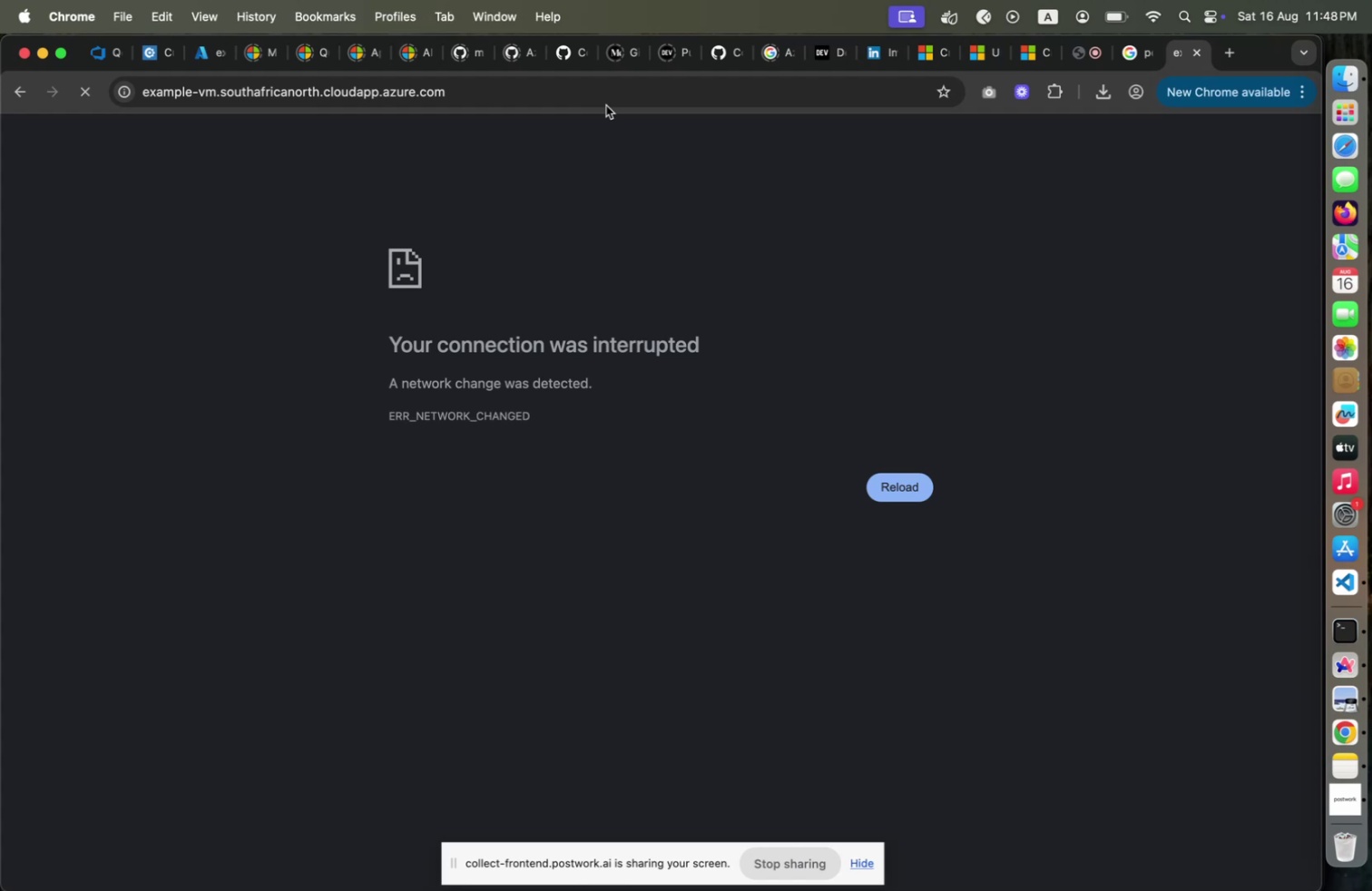 
wait(21.41)
 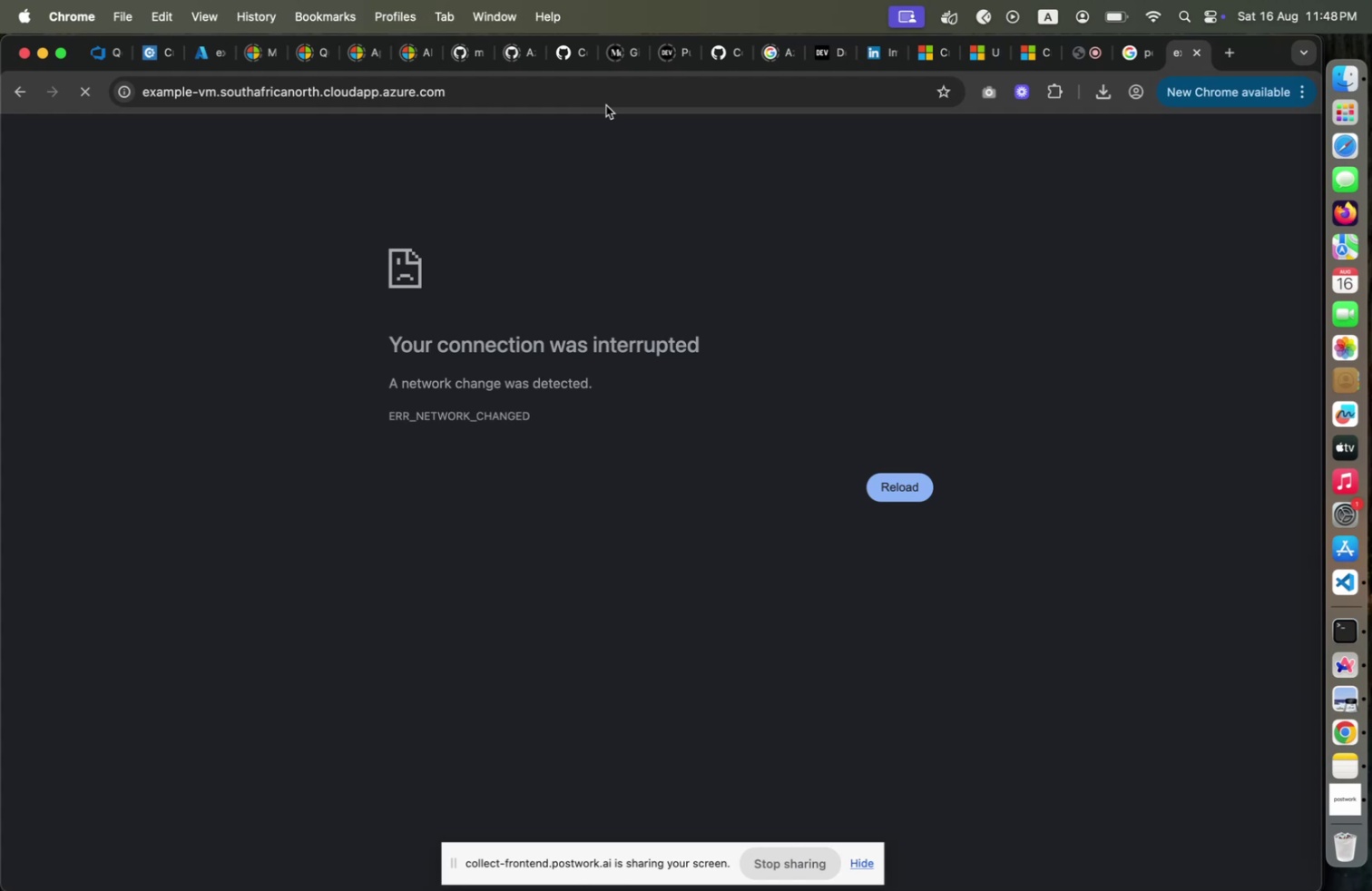 
left_click([200, 54])
 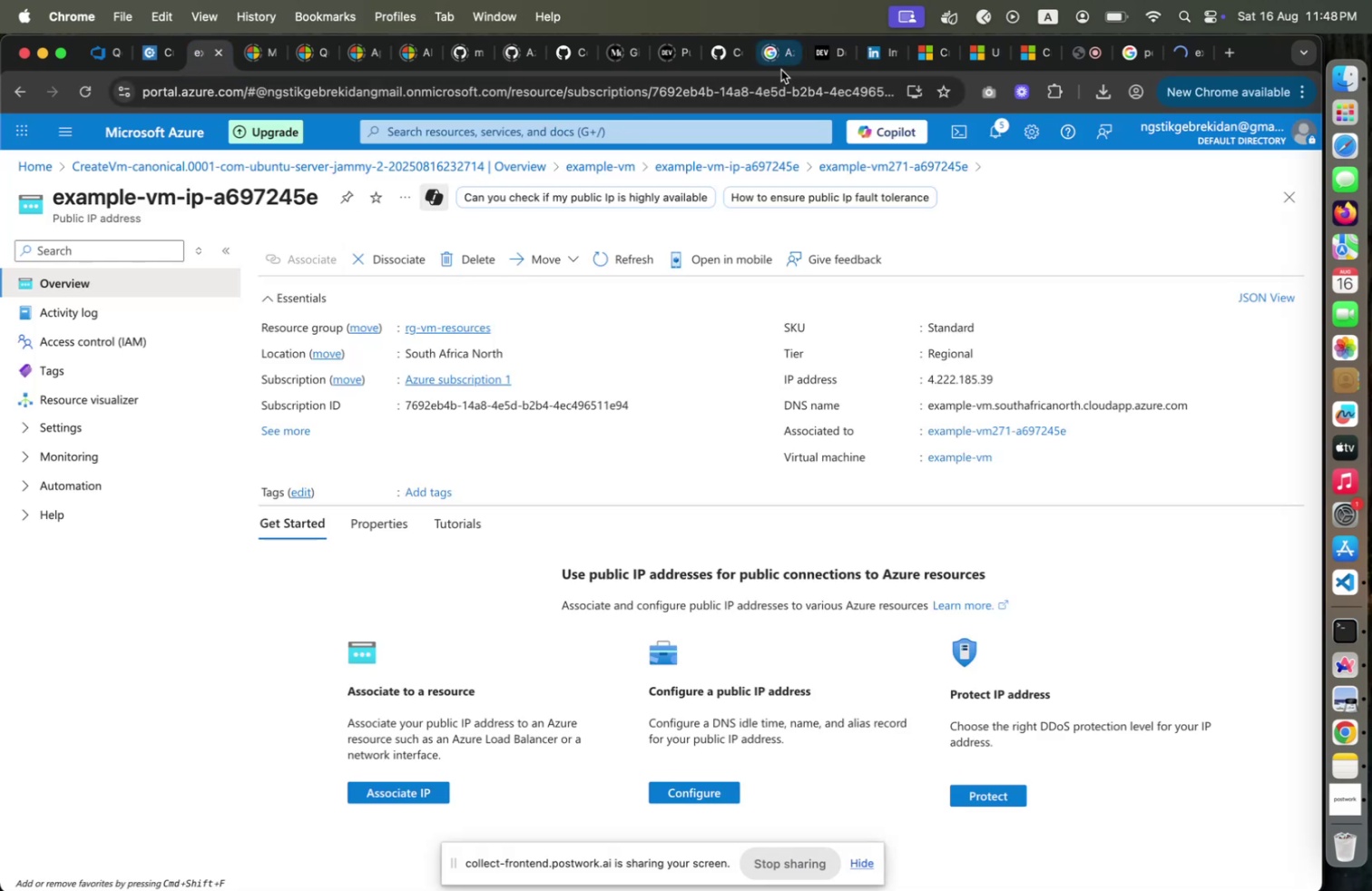 
left_click([818, 54])
 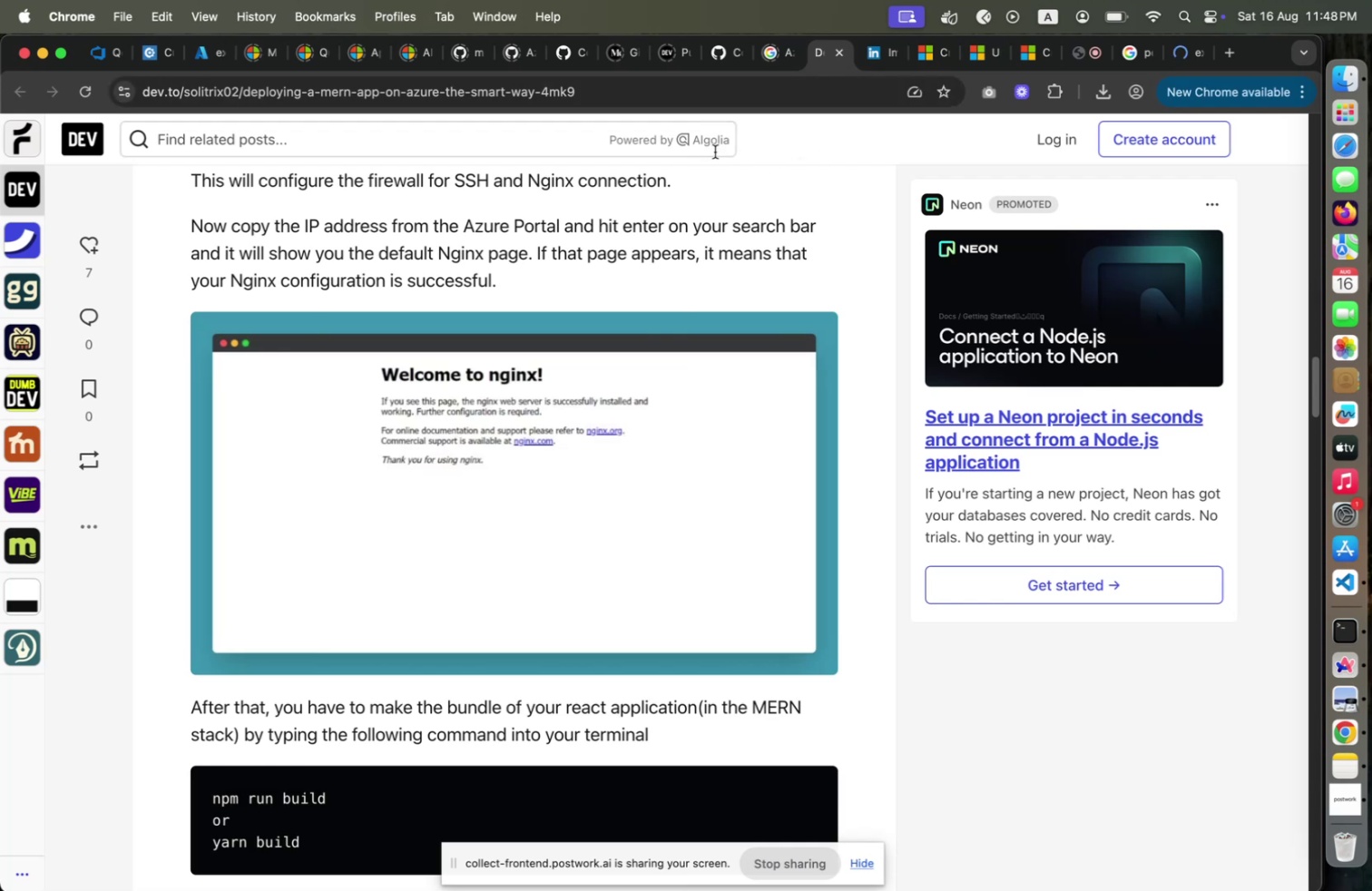 
scroll: coordinate [550, 387], scroll_direction: down, amount: 4.0
 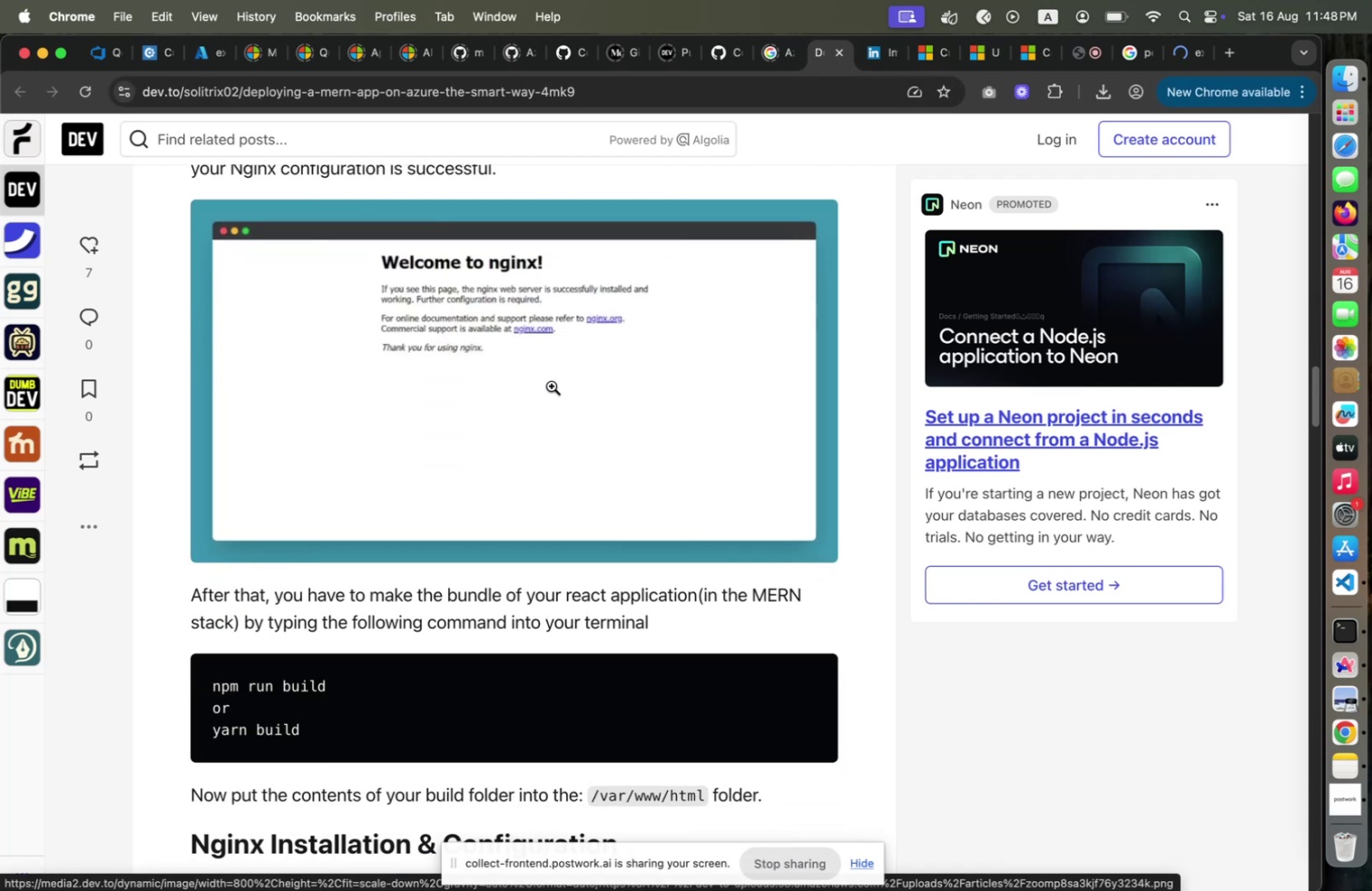 
scroll: coordinate [553, 384], scroll_direction: up, amount: 8.0
 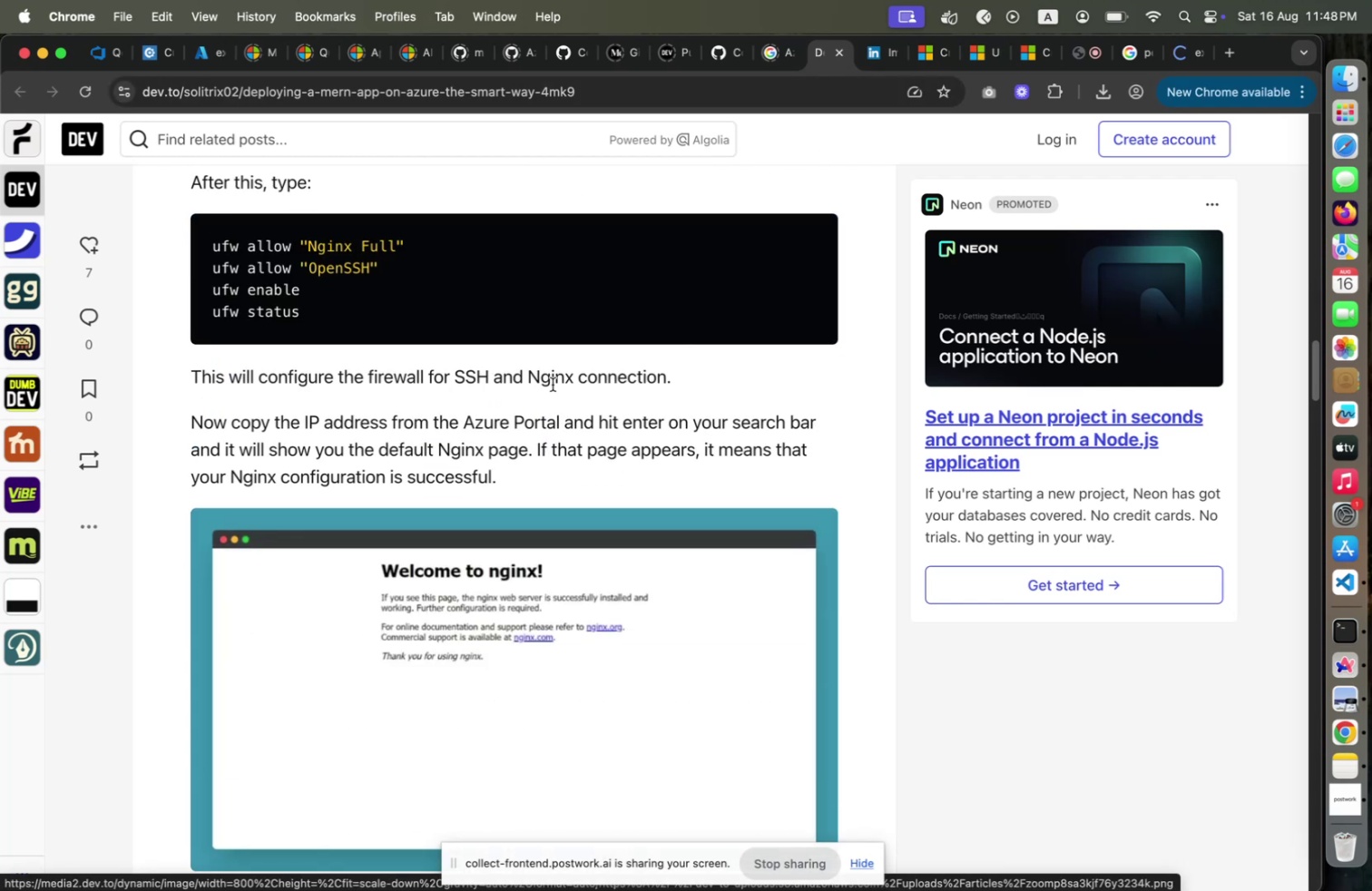 
scroll: coordinate [553, 383], scroll_direction: down, amount: 25.0
 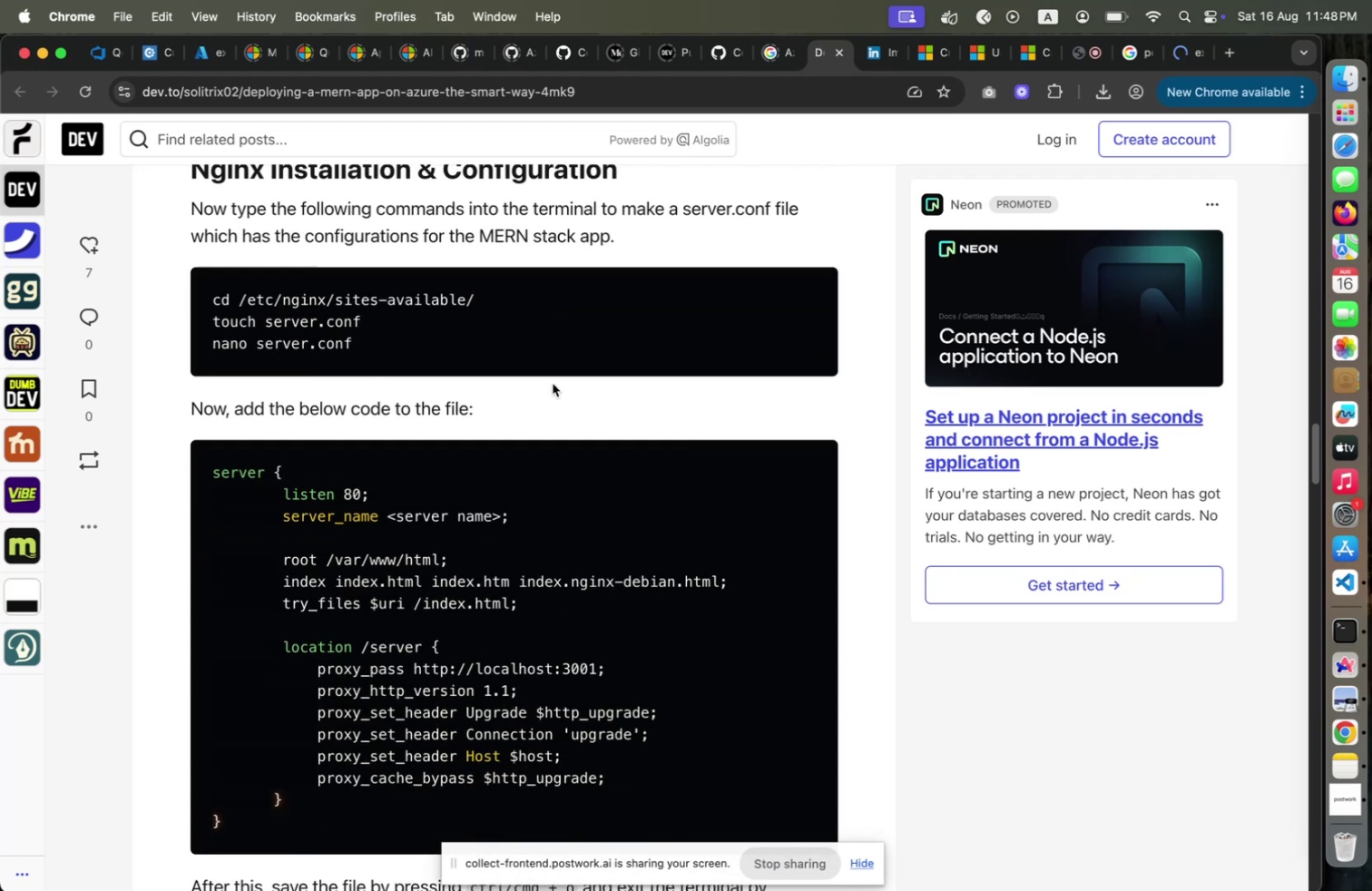 
scroll: coordinate [553, 383], scroll_direction: up, amount: 9.0
 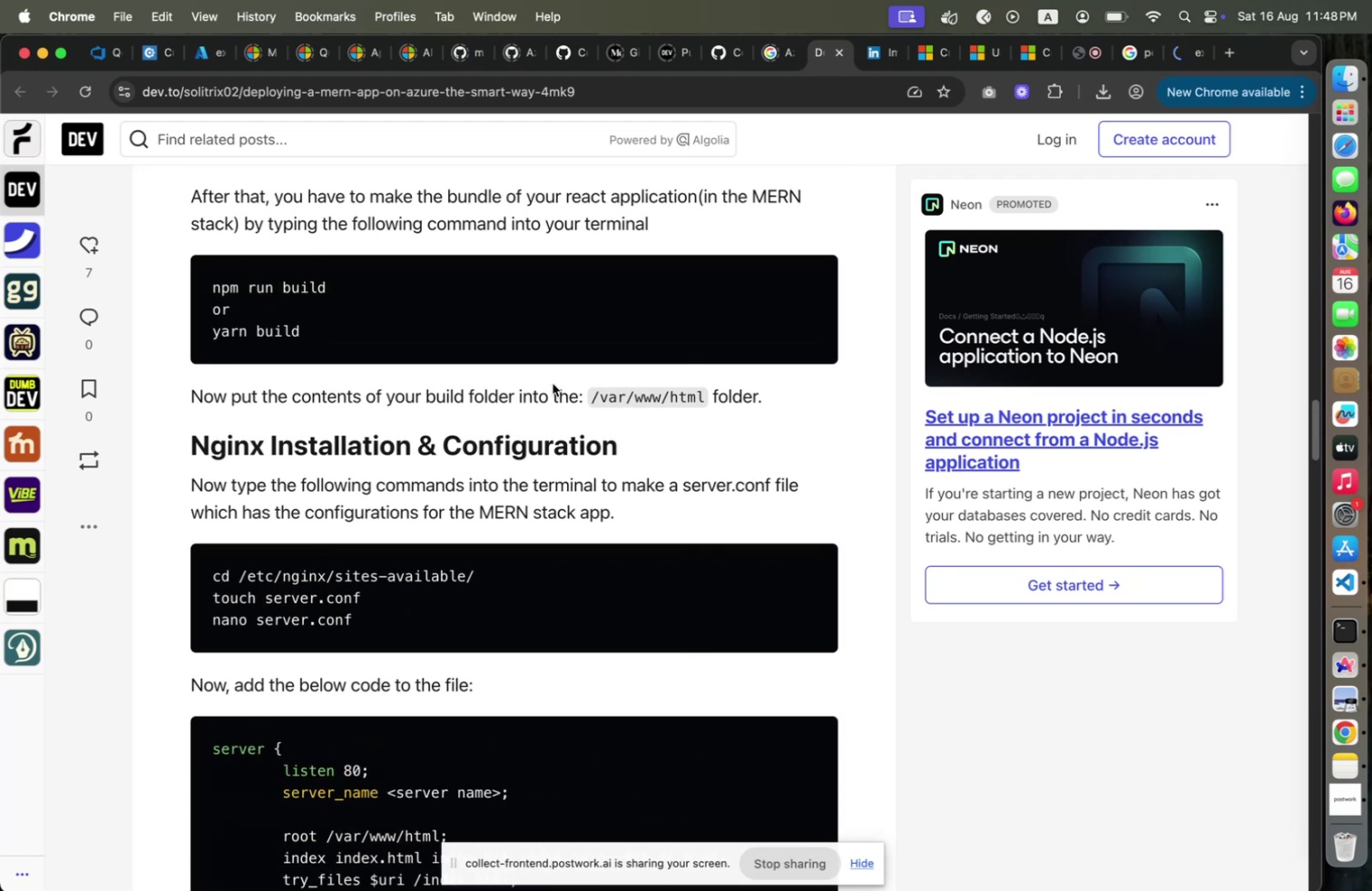 
wait(5.34)
 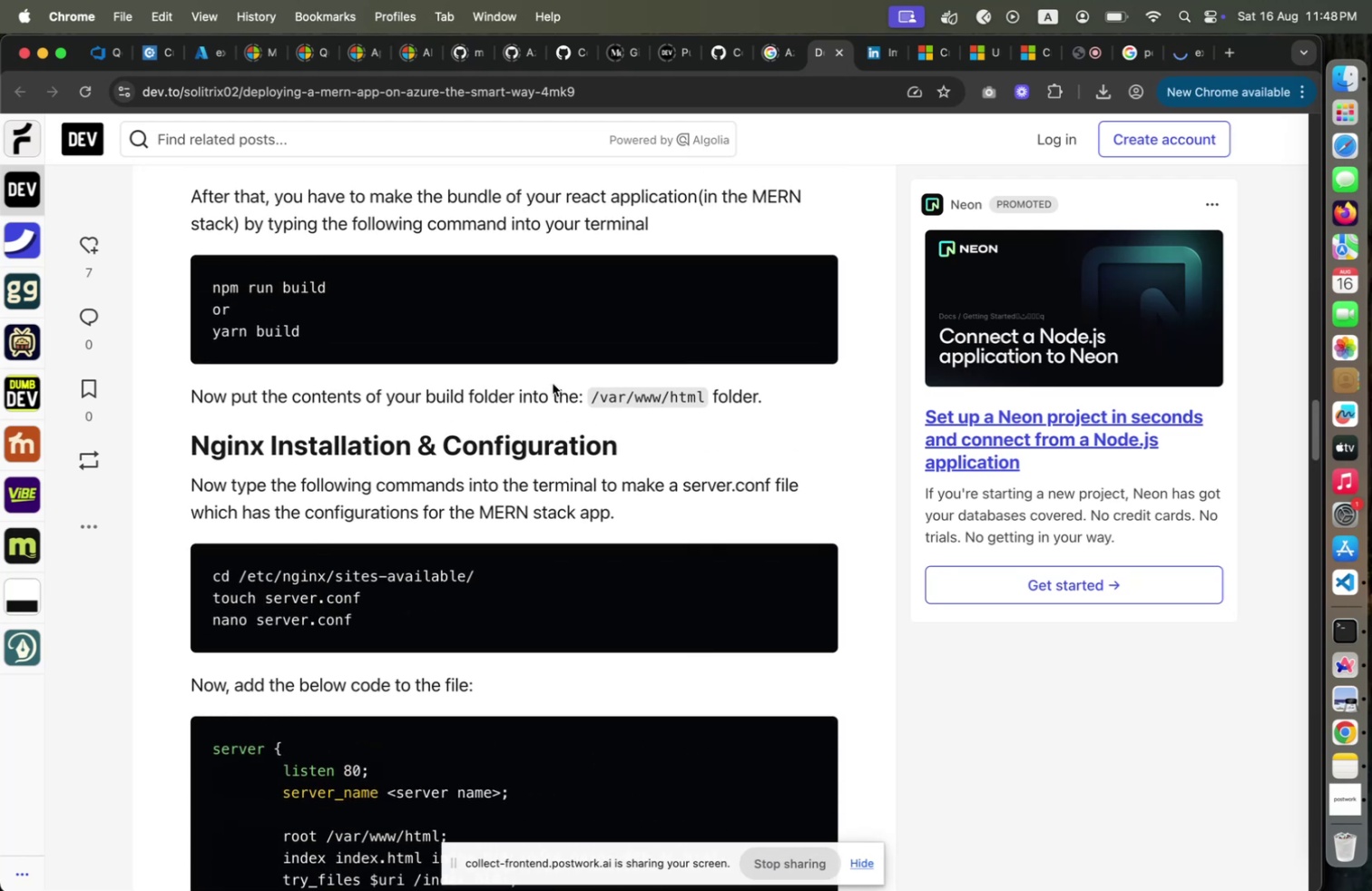 
scroll: coordinate [553, 383], scroll_direction: down, amount: 22.0
 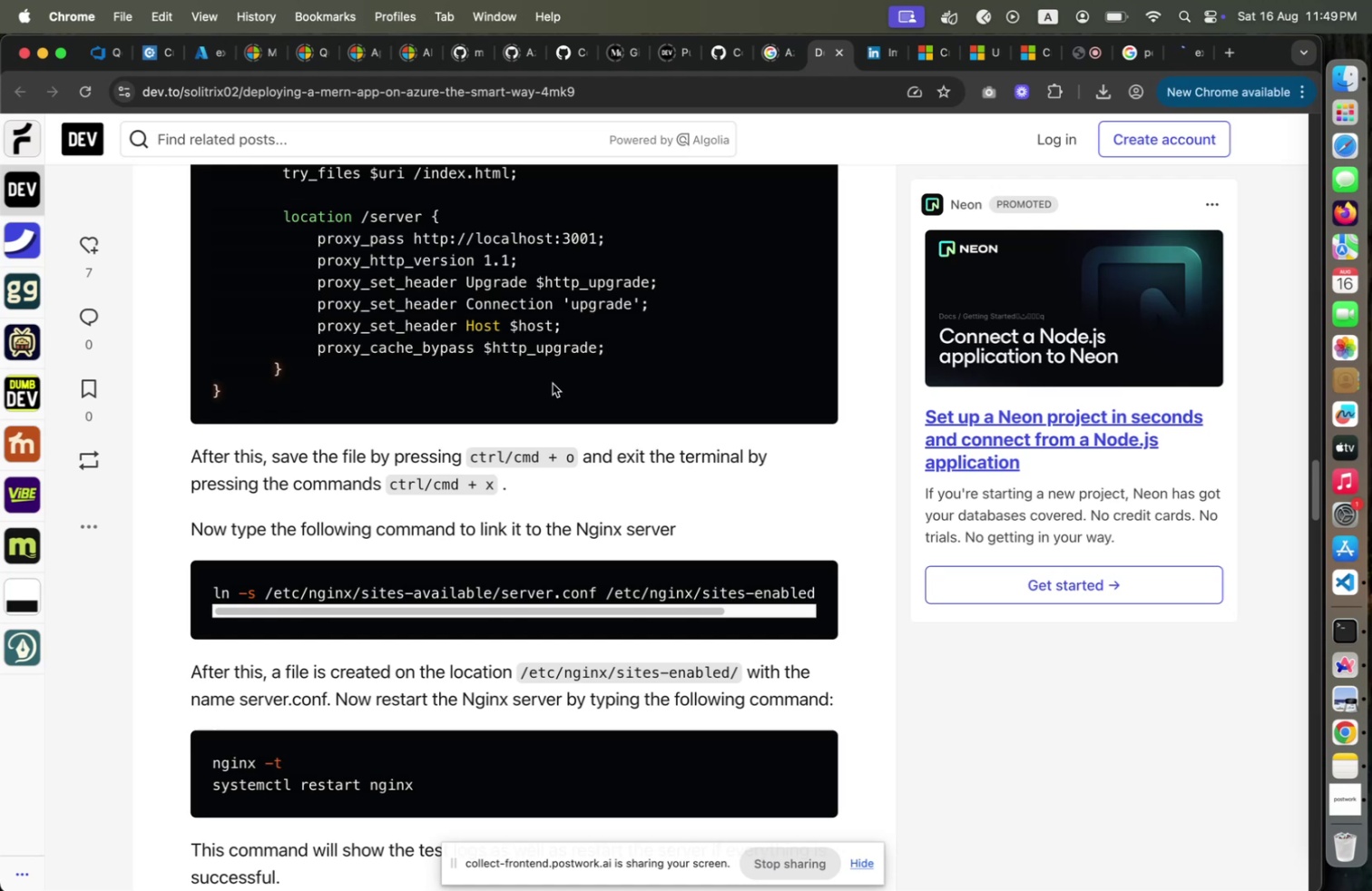 
wait(11.01)
 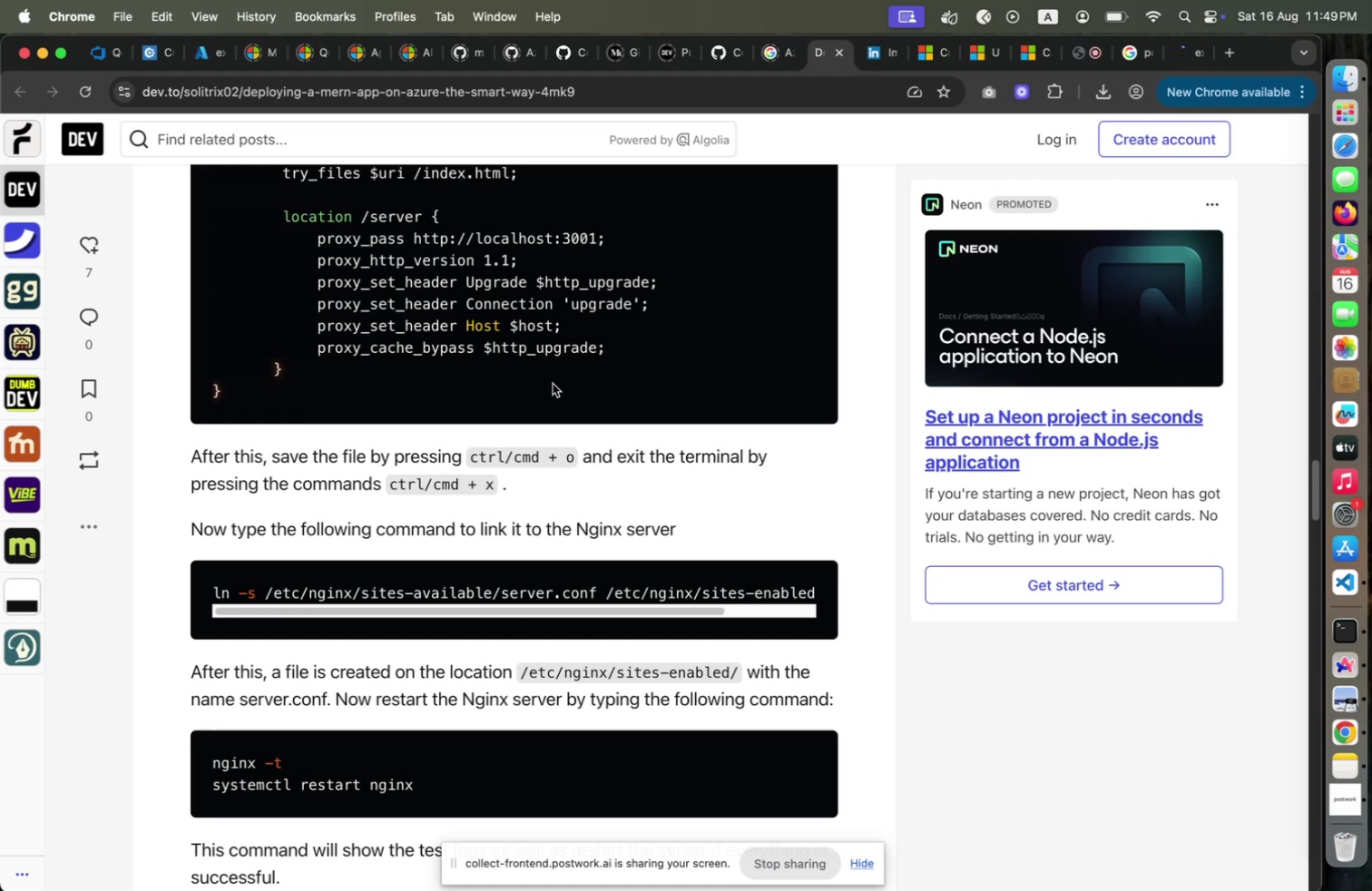 
left_click_drag(start_coordinate=[618, 606], to_coordinate=[547, 606])
 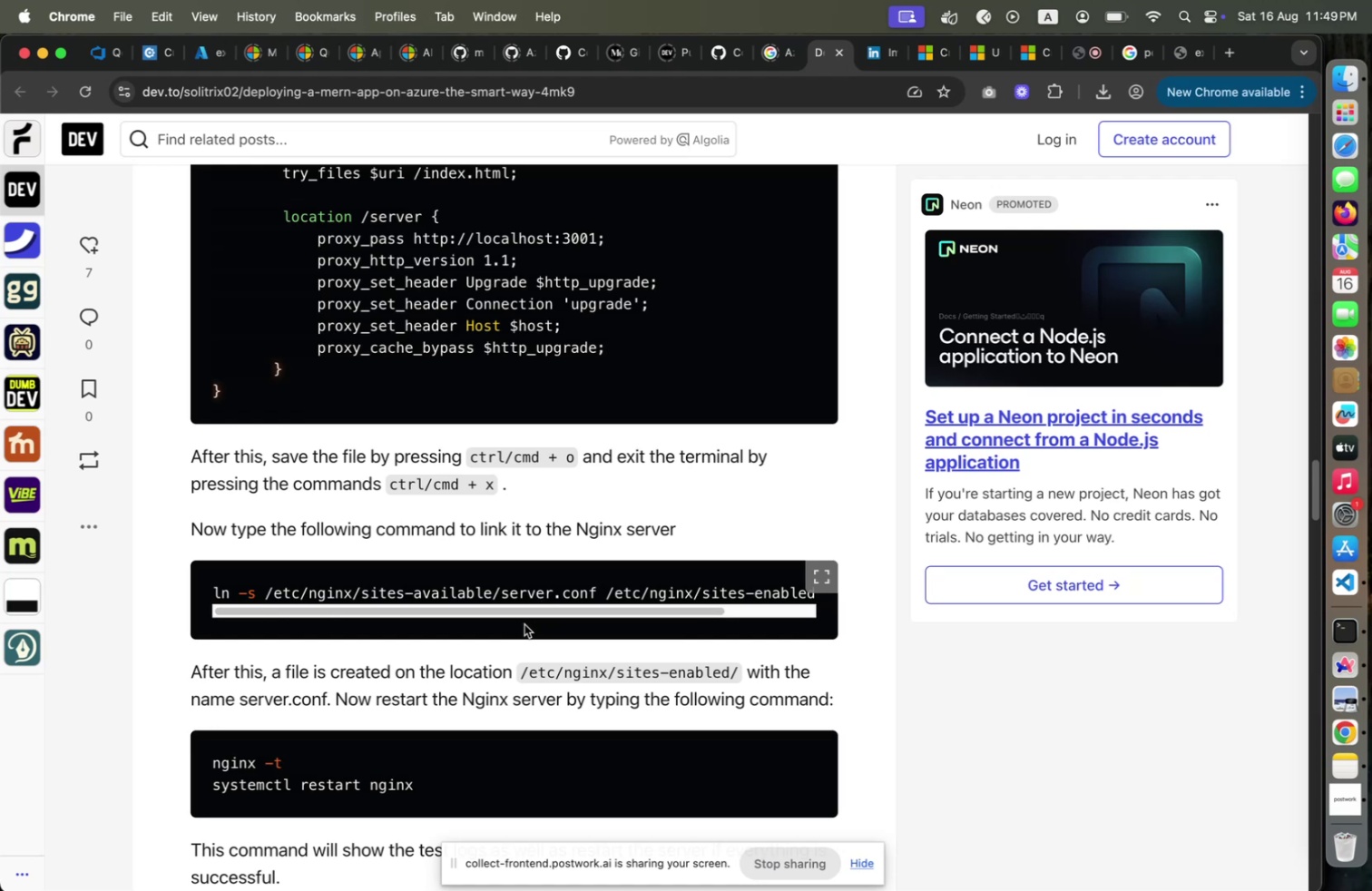 
wait(7.18)
 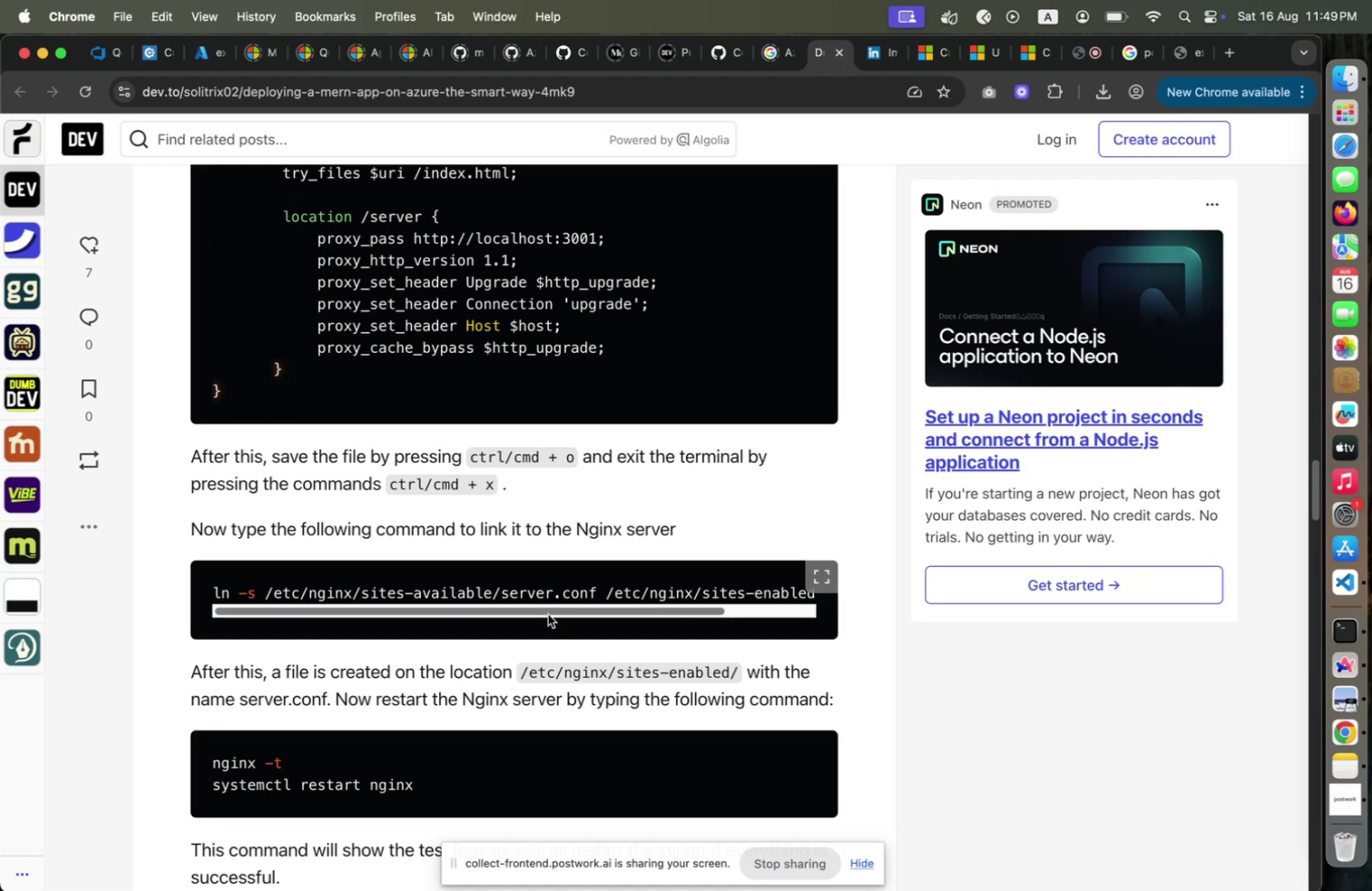 
scroll: coordinate [524, 623], scroll_direction: down, amount: 3.0
 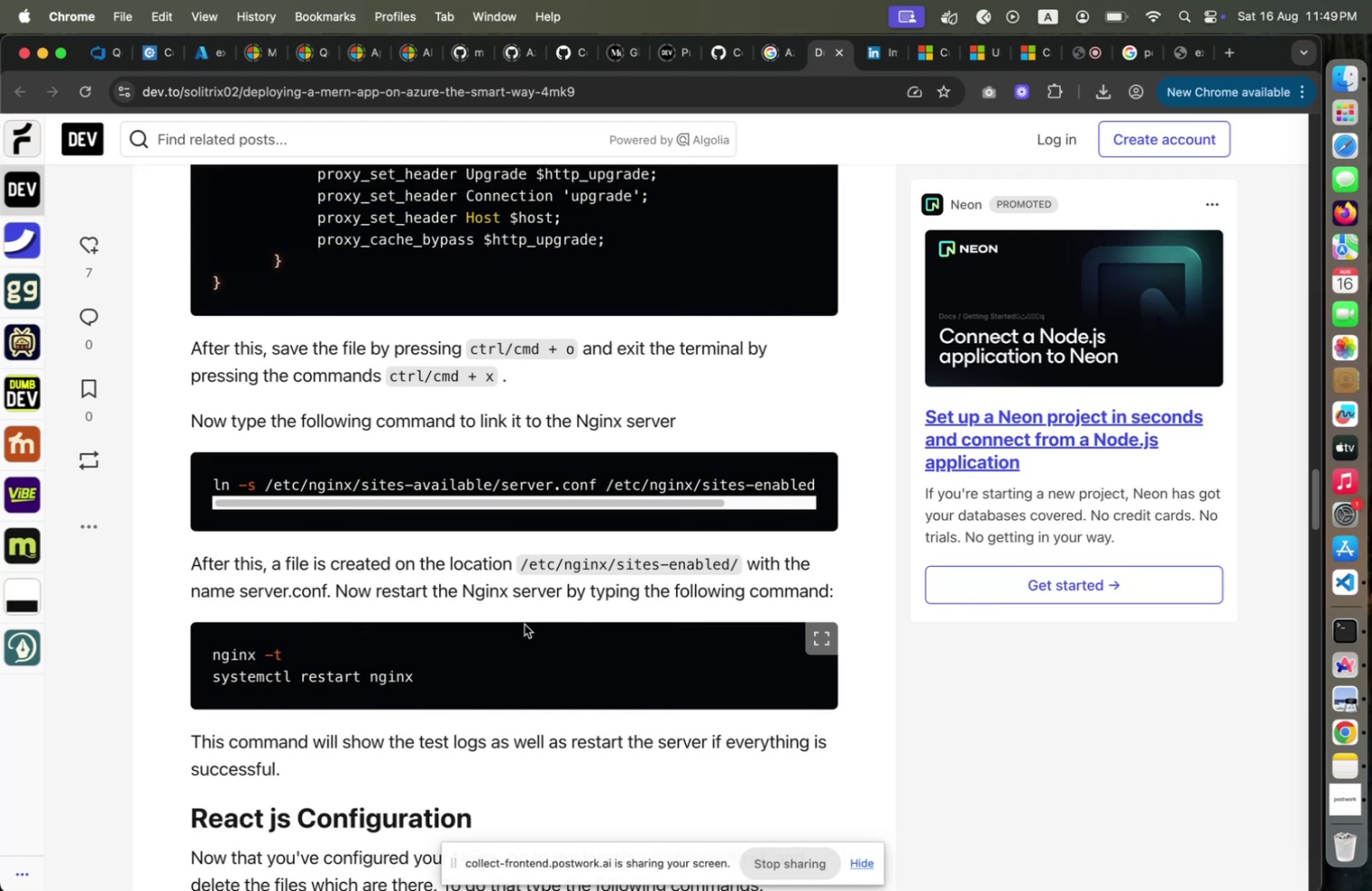 
wait(16.29)
 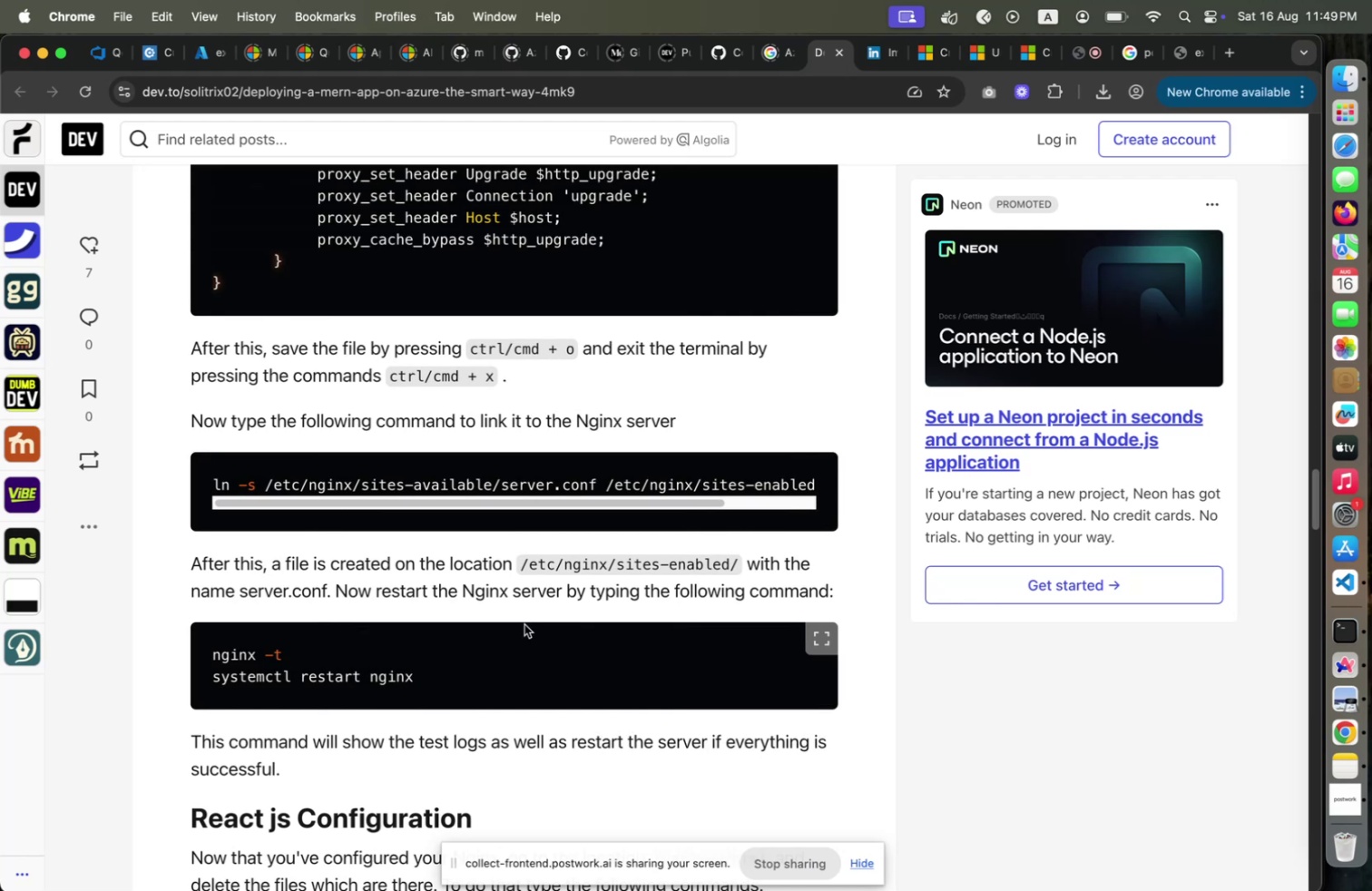 
scroll: coordinate [524, 623], scroll_direction: down, amount: 3.0
 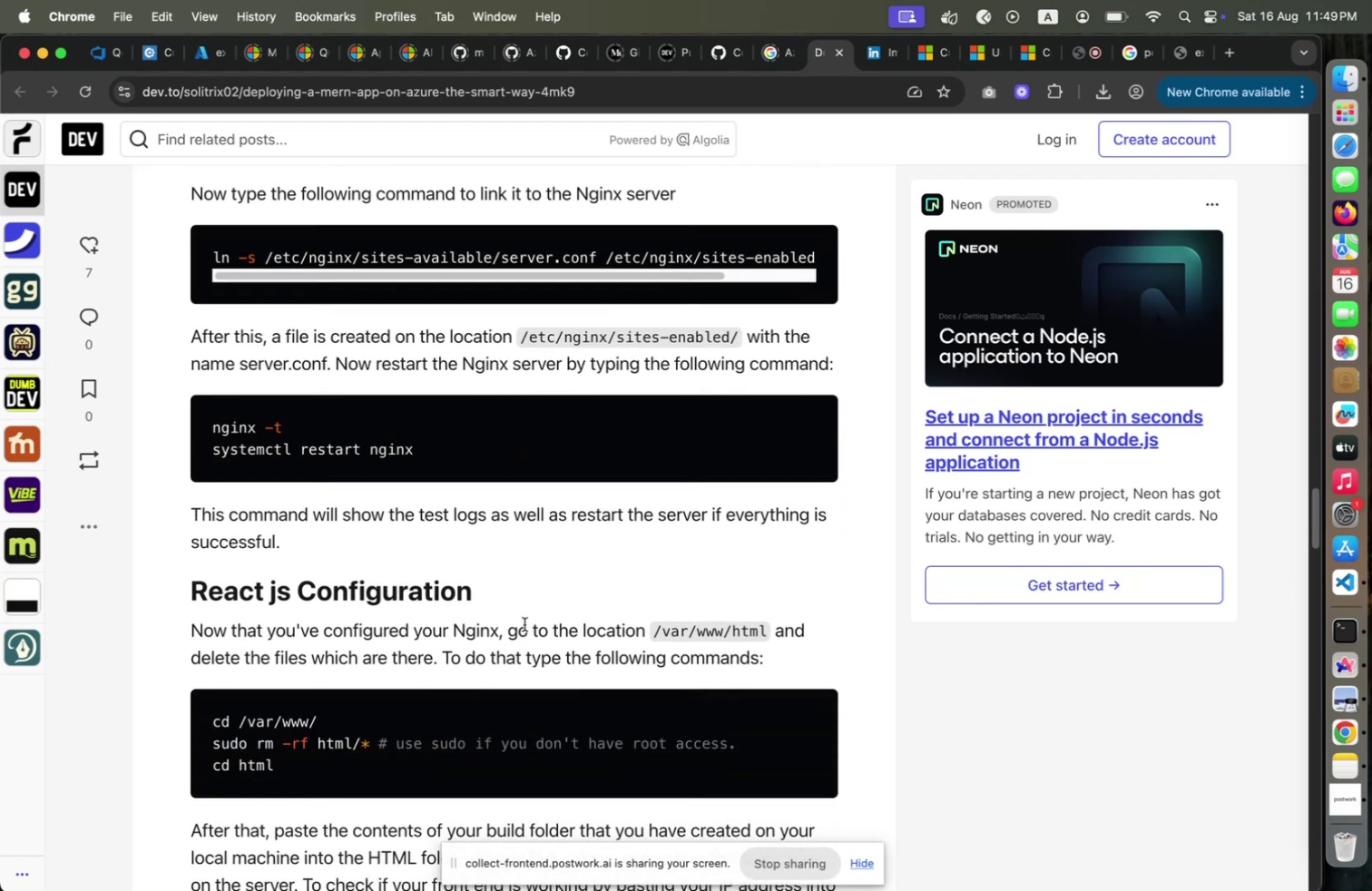 